 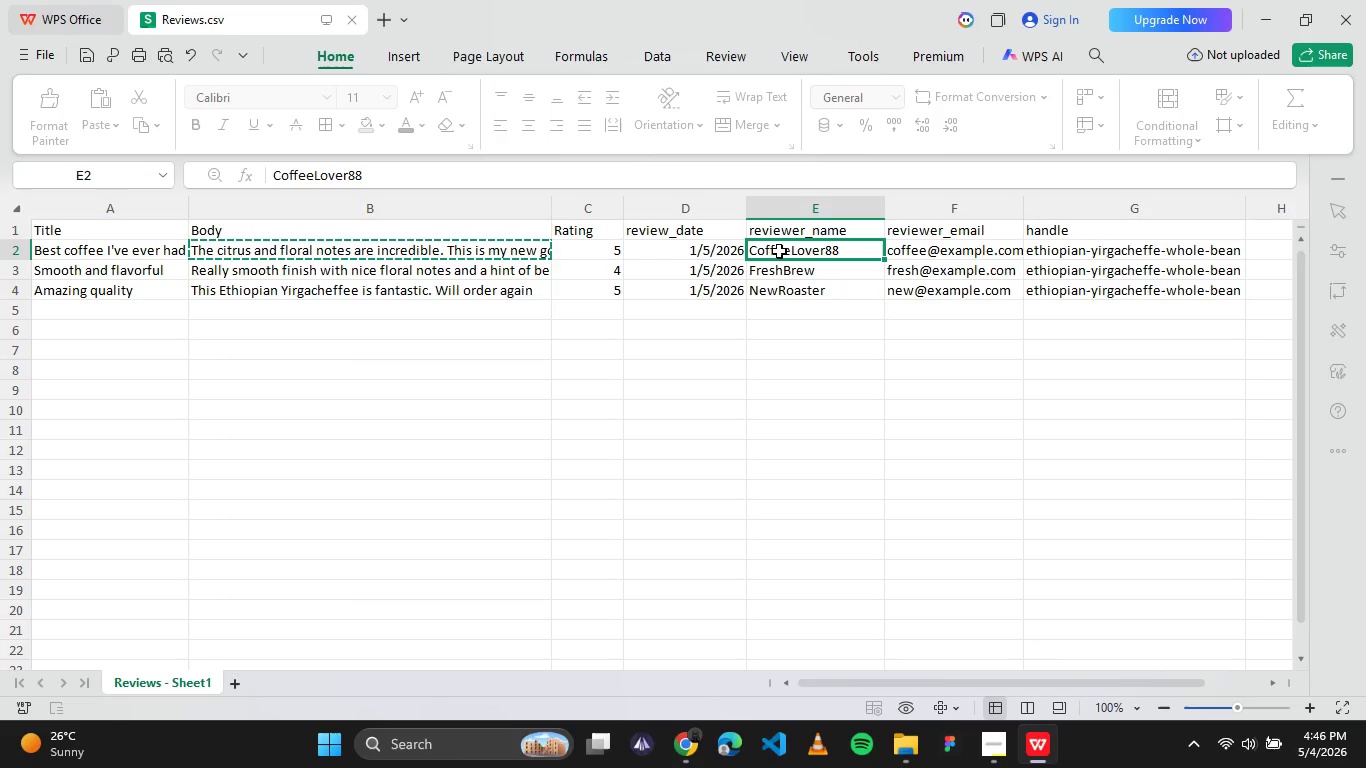 
key(Control+C)
 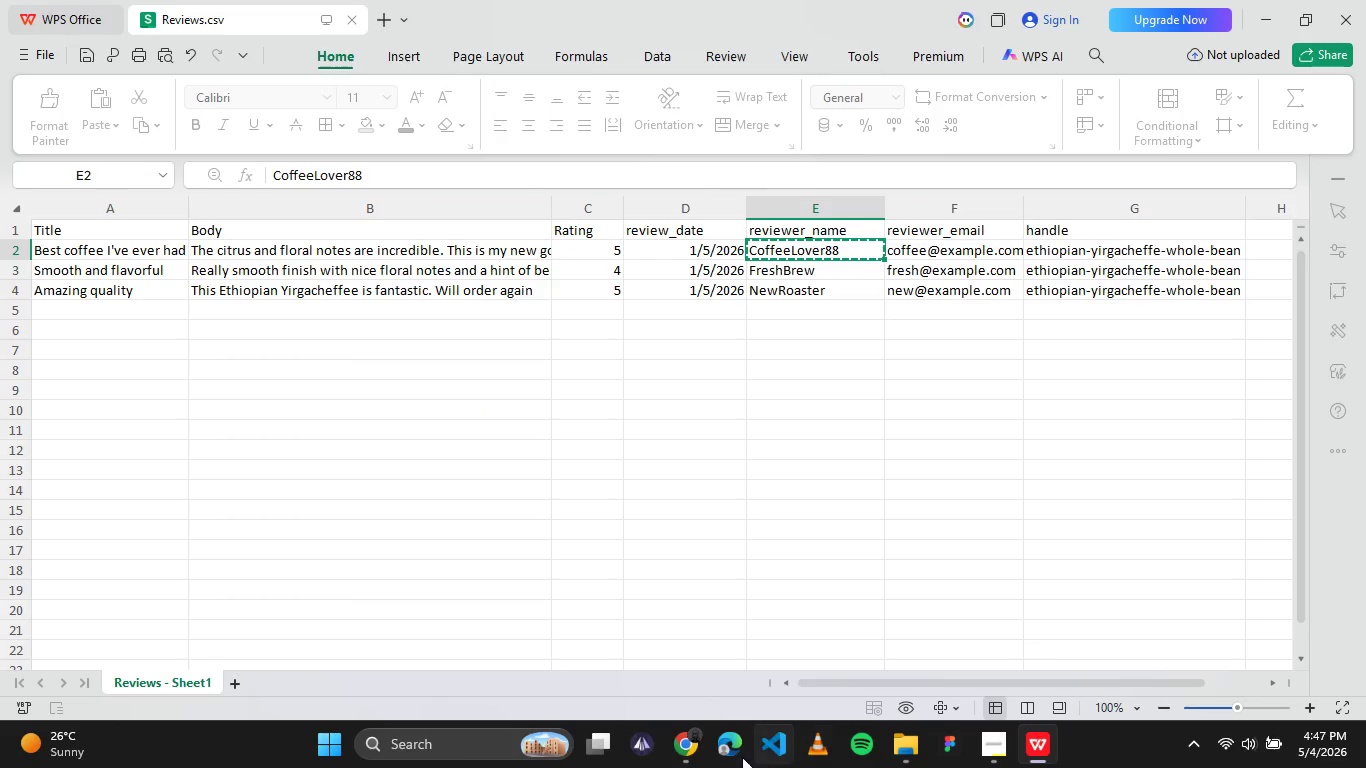 
left_click([679, 749])
 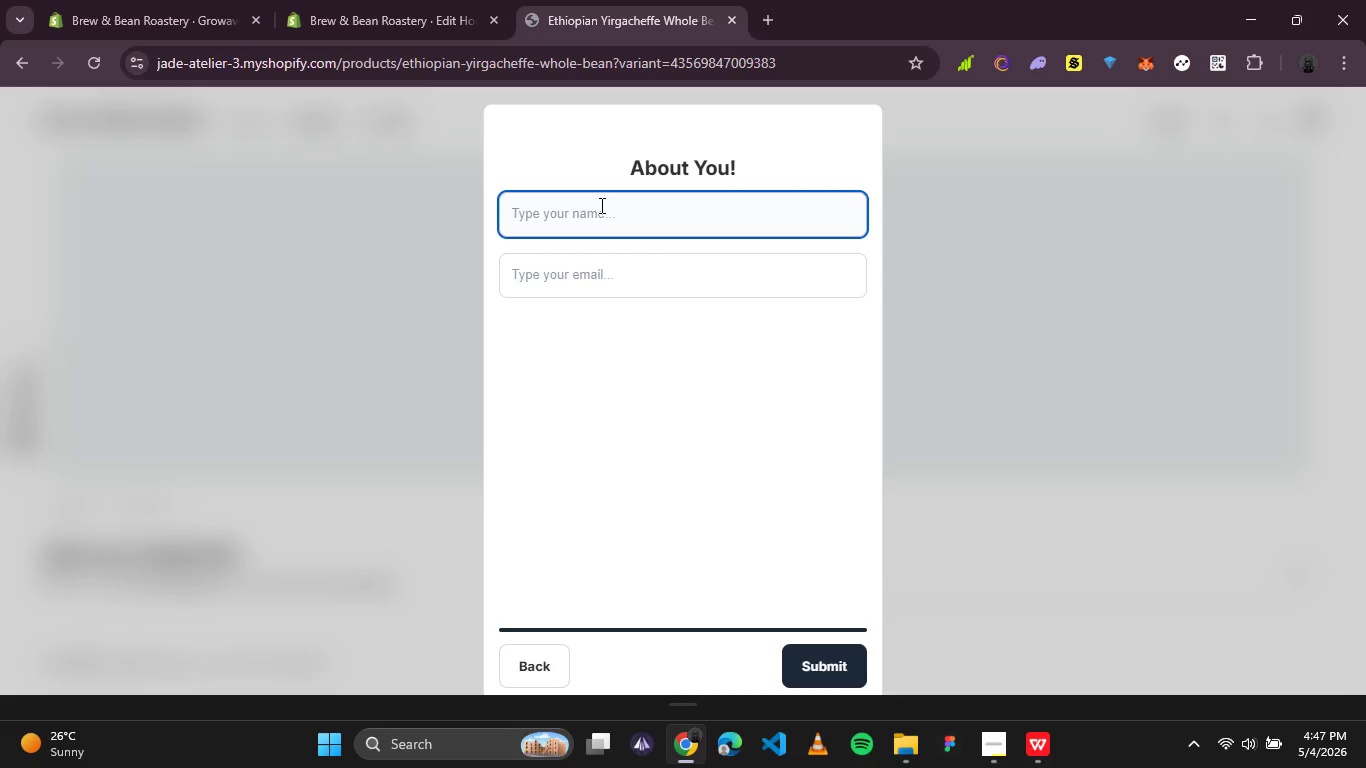 
key(Control+V)
 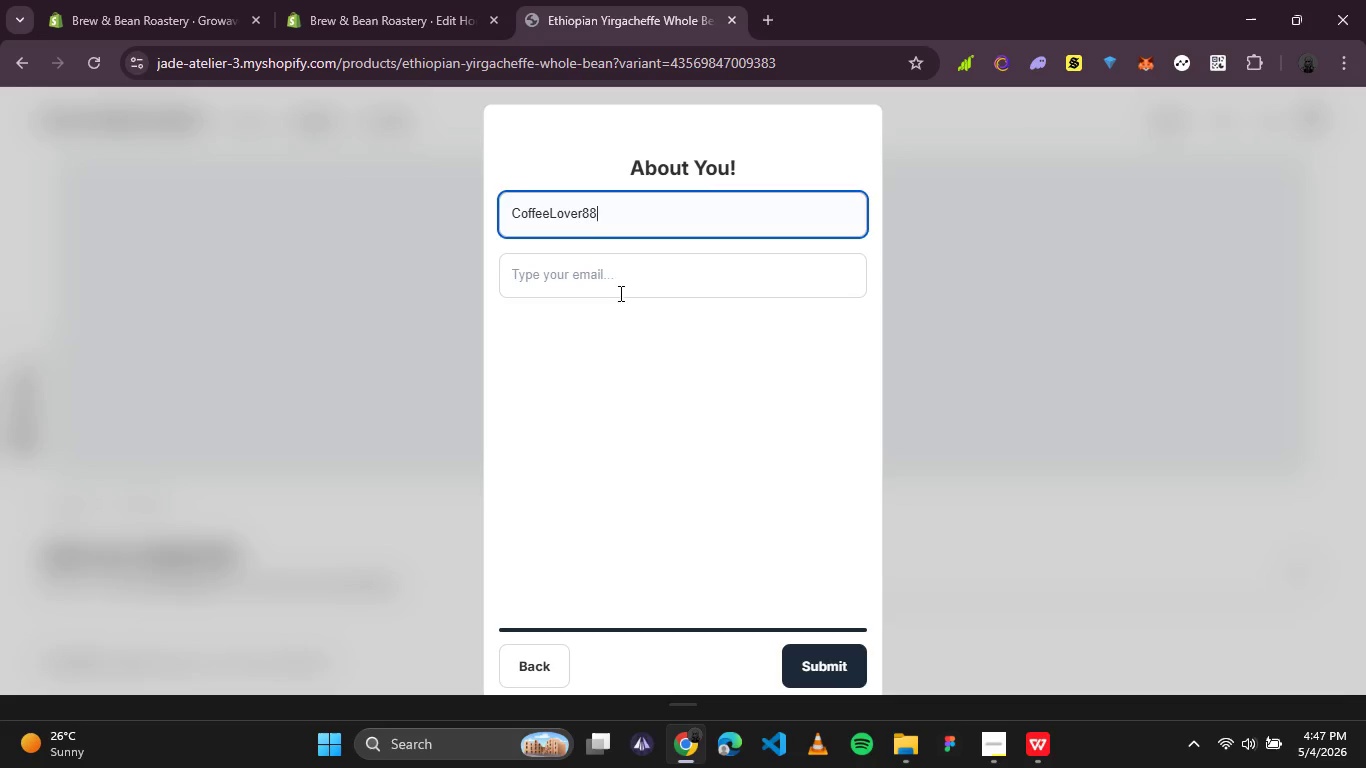 
left_click([626, 283])
 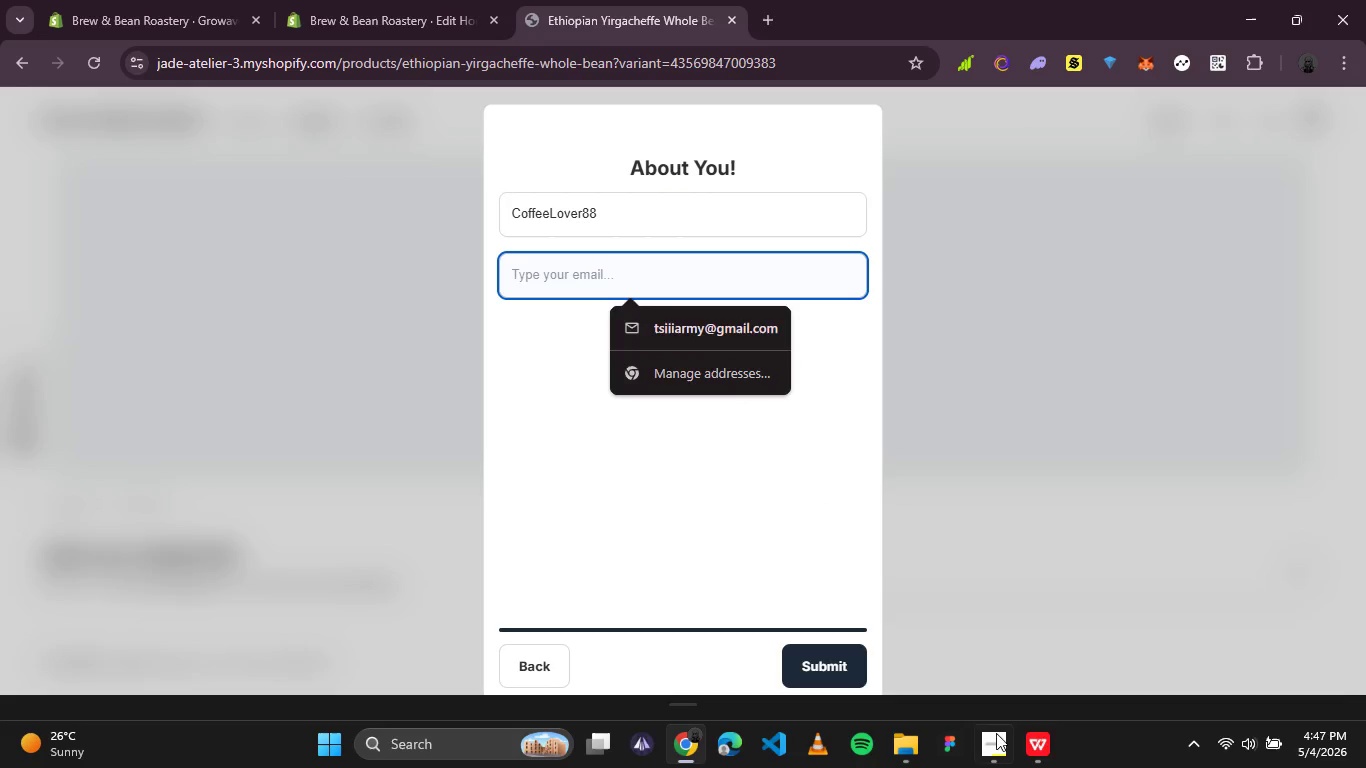 
left_click([1026, 745])
 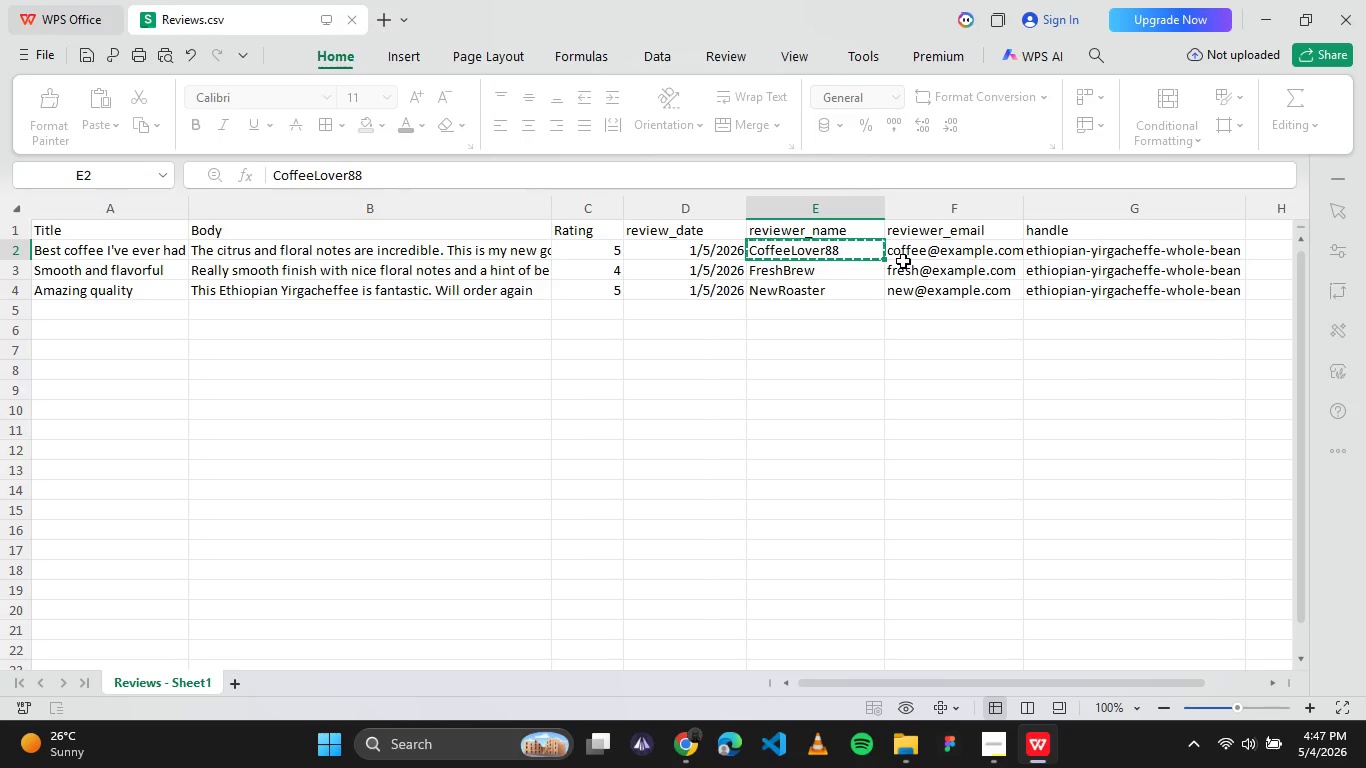 
left_click([912, 249])
 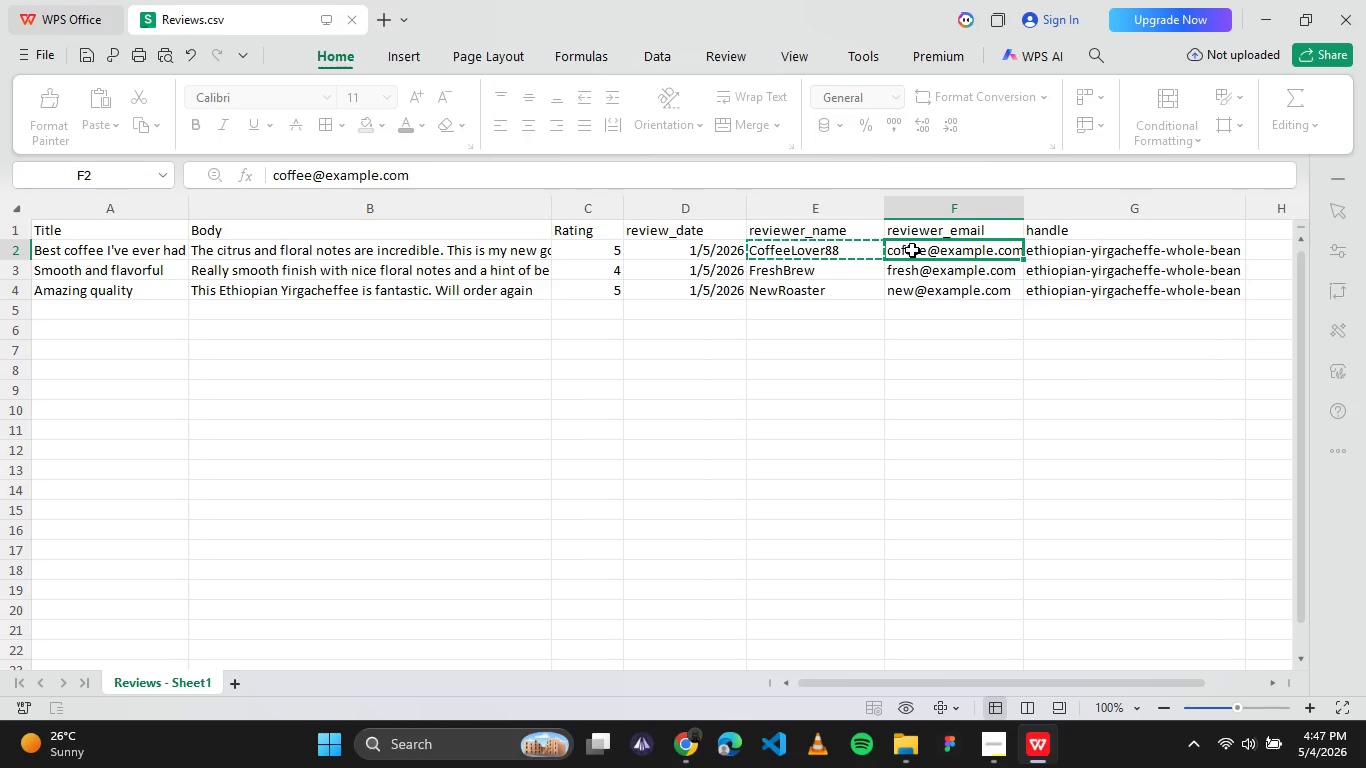 
hold_key(key=ControlLeft, duration=0.56)
 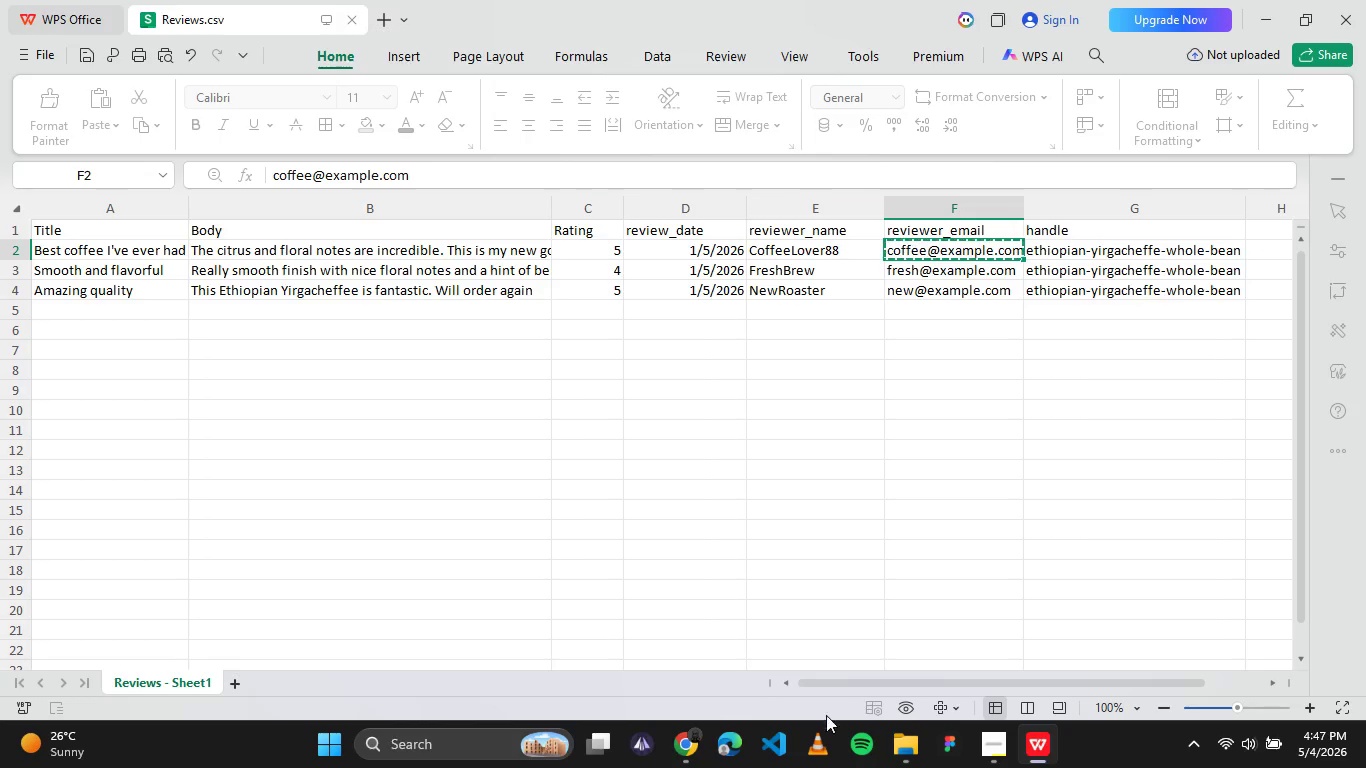 
key(C)
 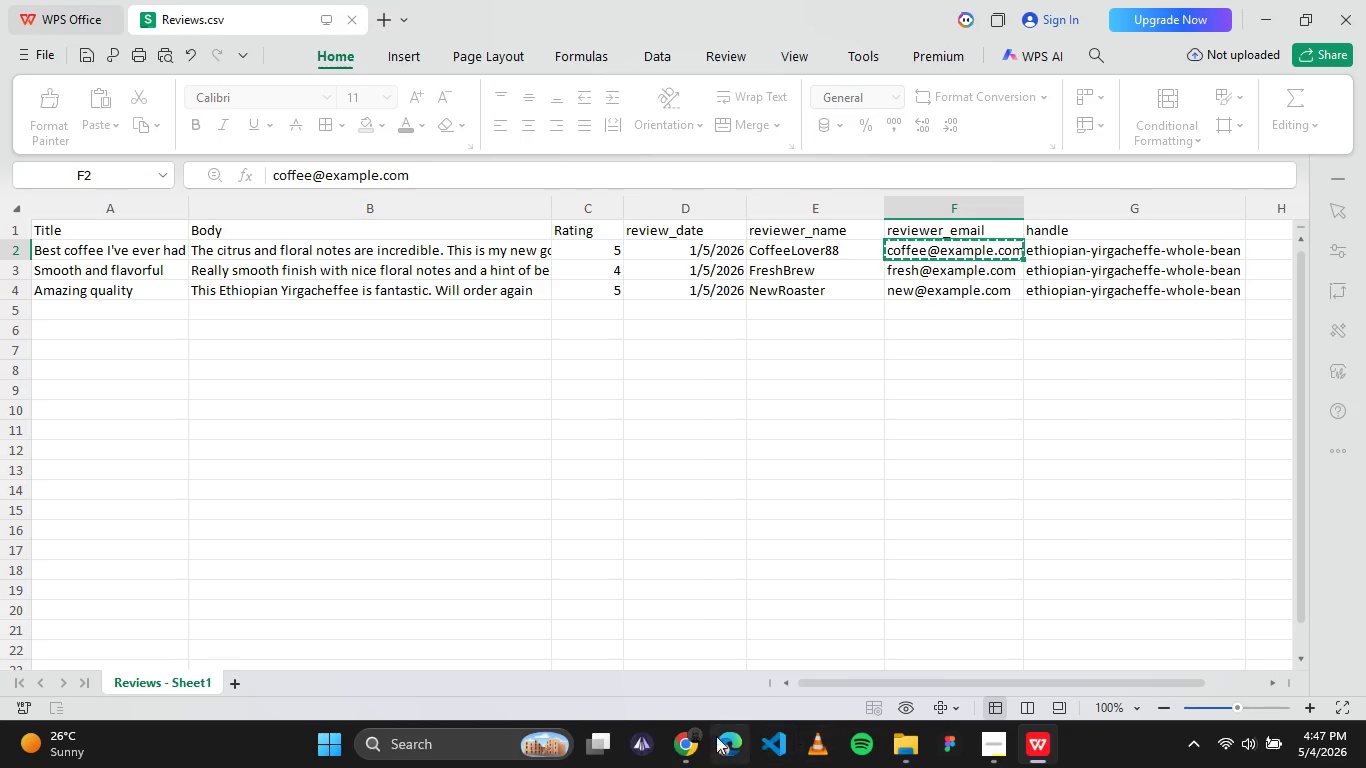 
left_click([682, 739])
 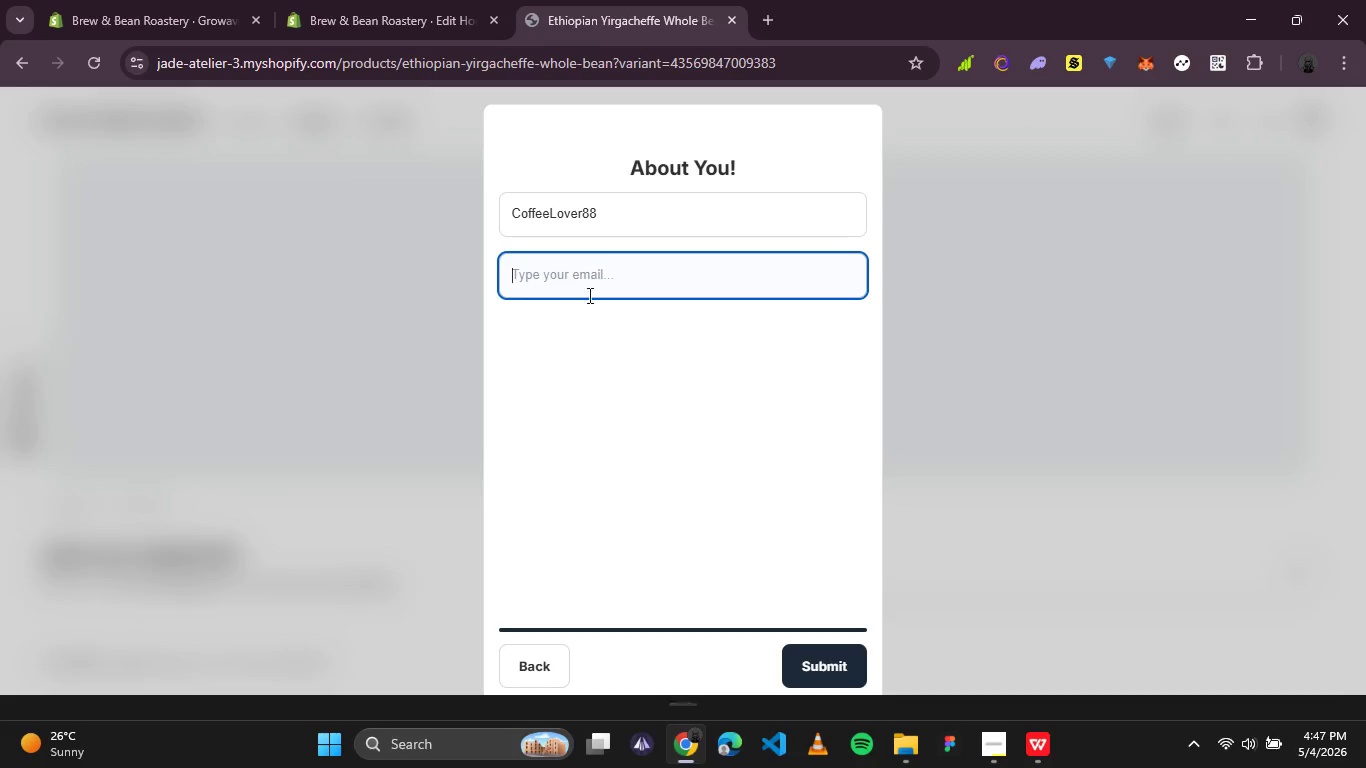 
key(Control+V)
 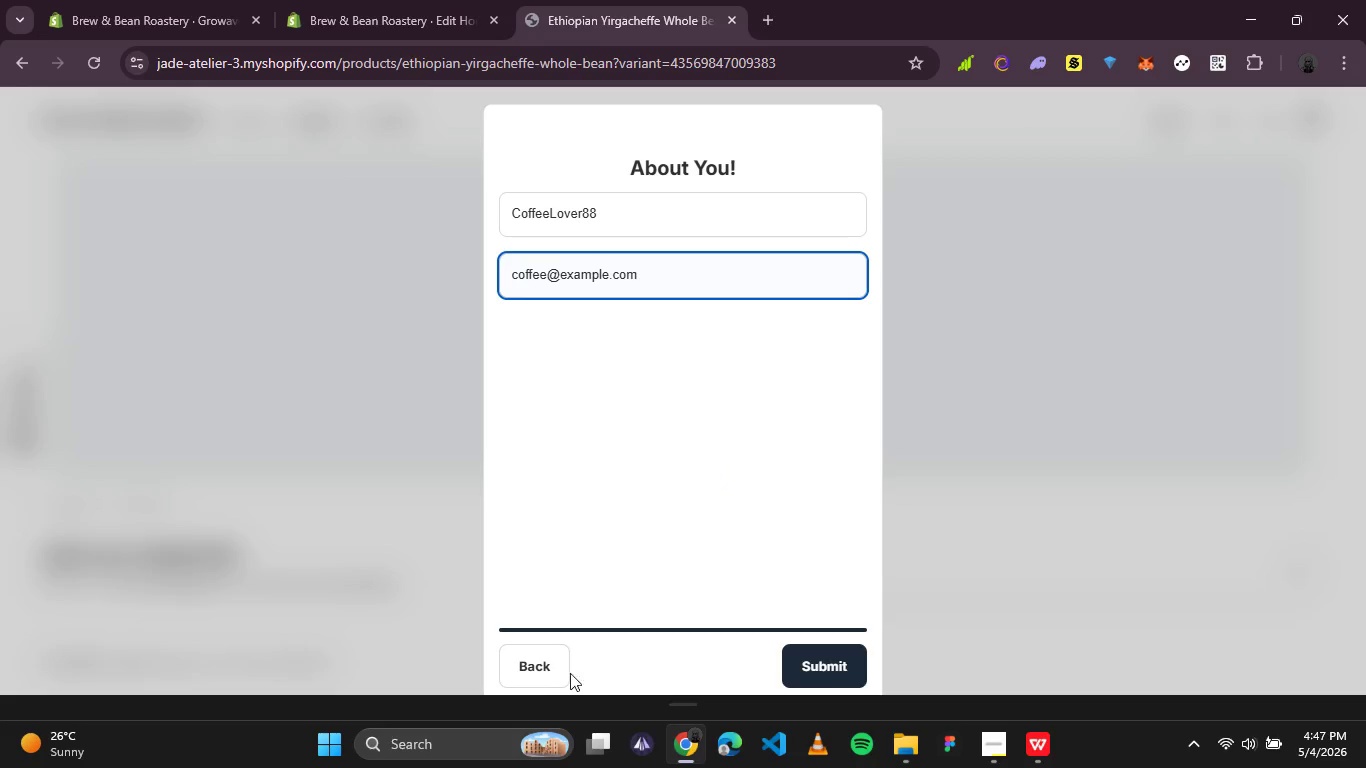 
left_click([549, 673])
 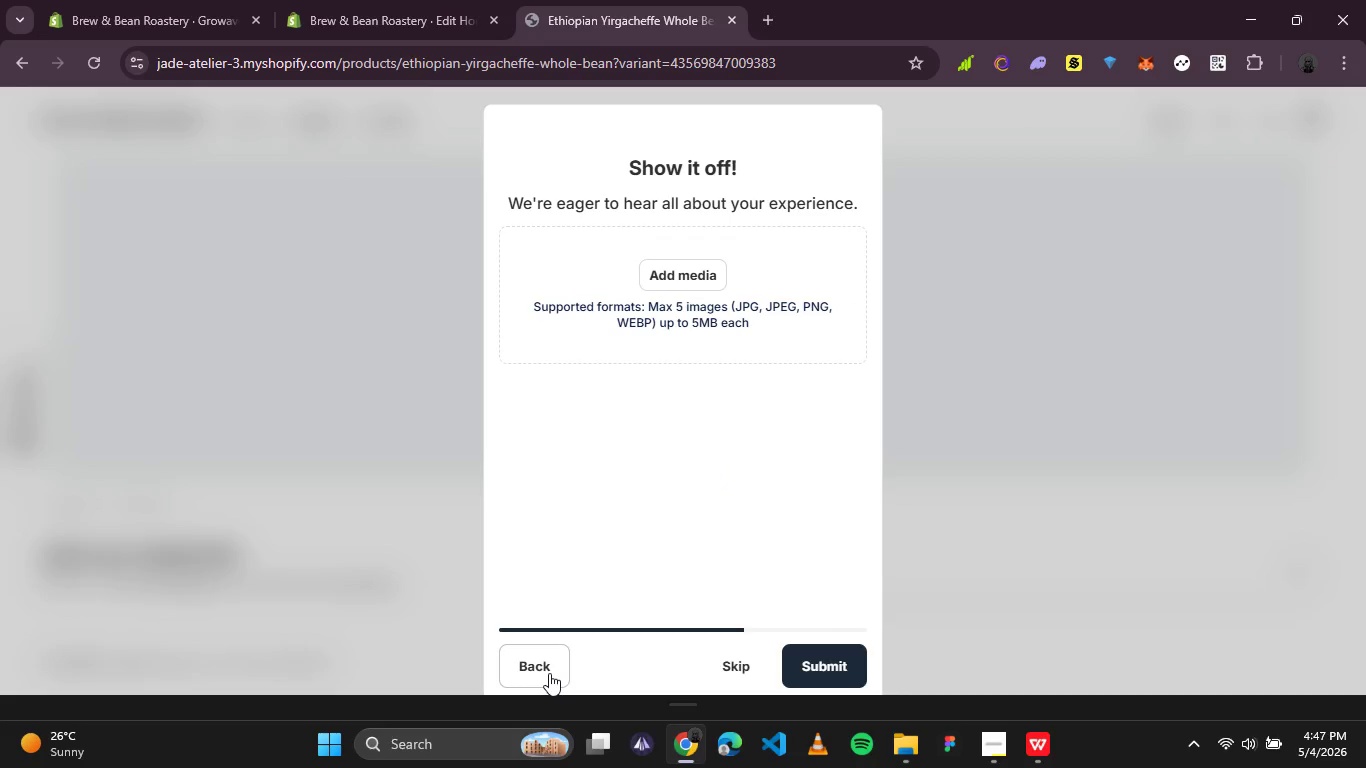 
left_click([549, 673])
 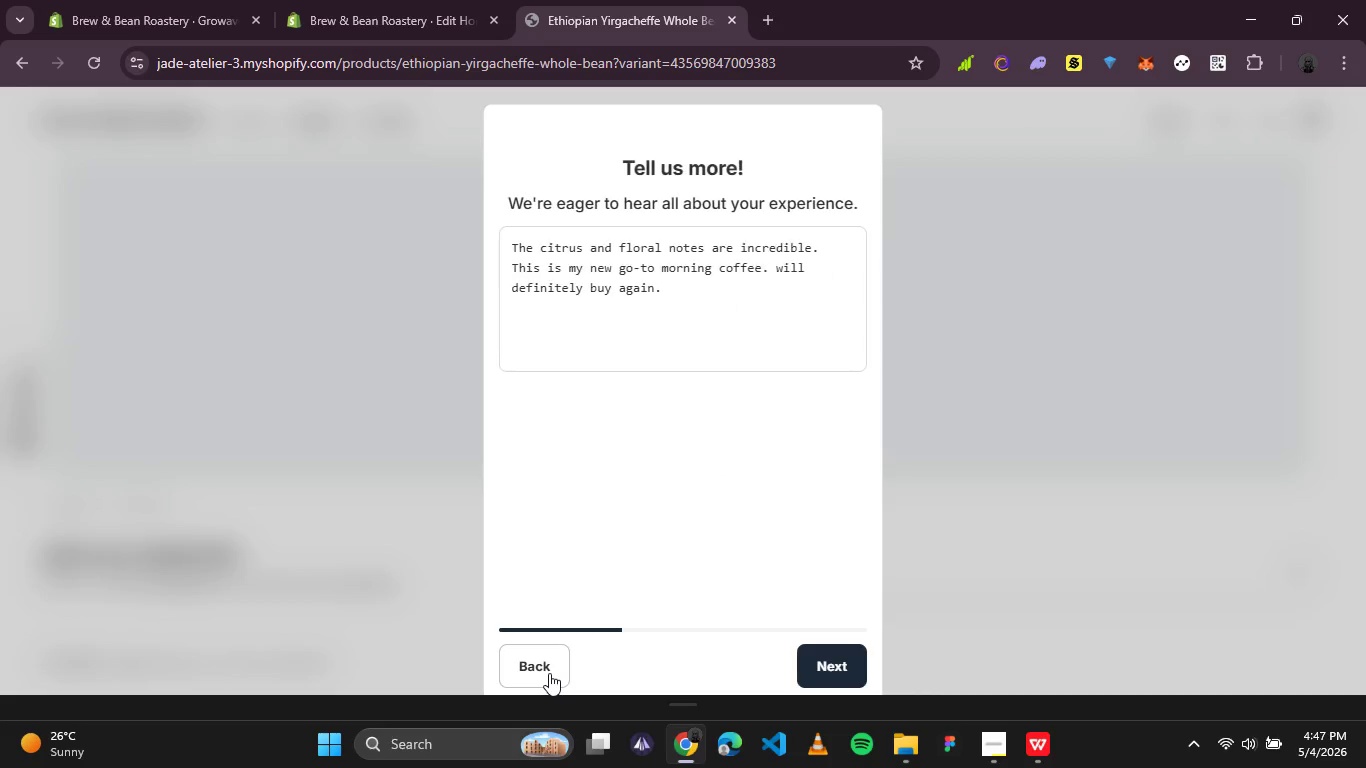 
left_click([549, 670])
 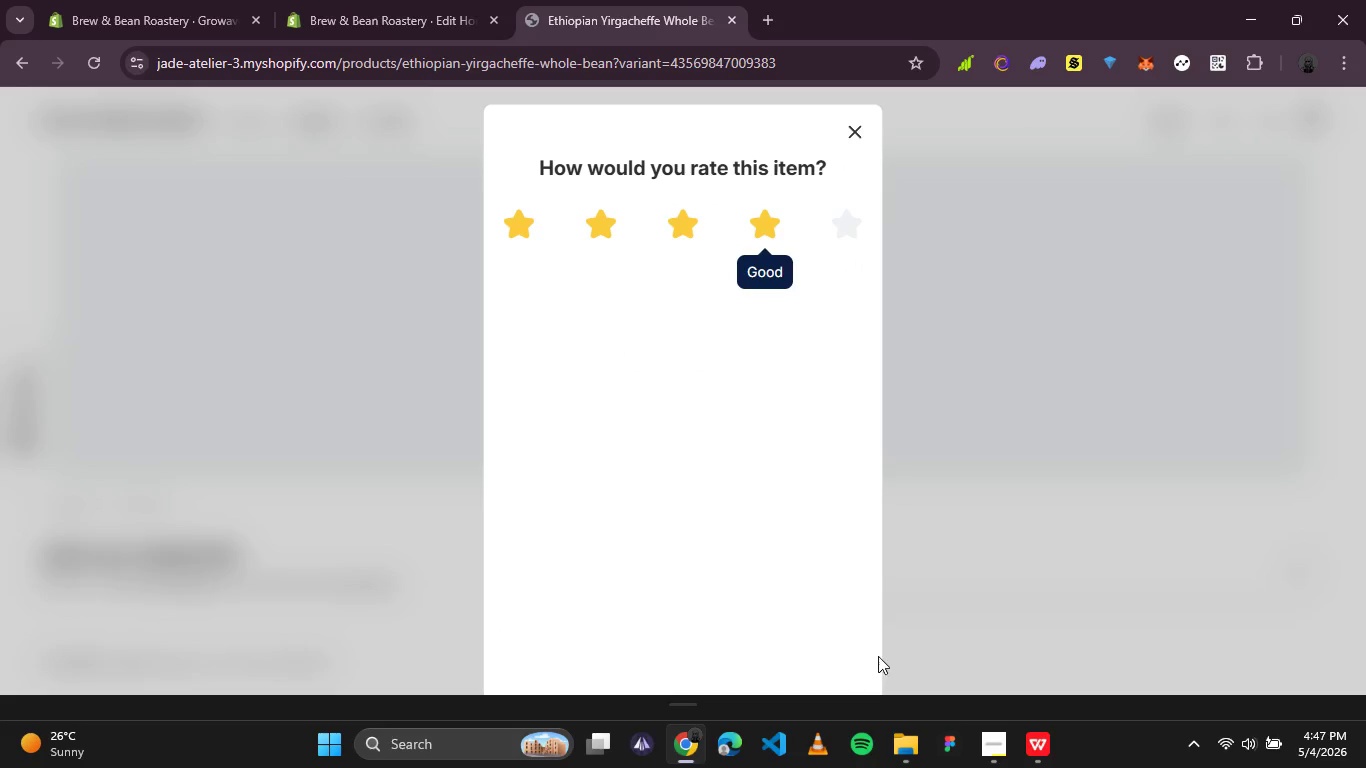 
scroll: coordinate [815, 523], scroll_direction: down, amount: 3.0
 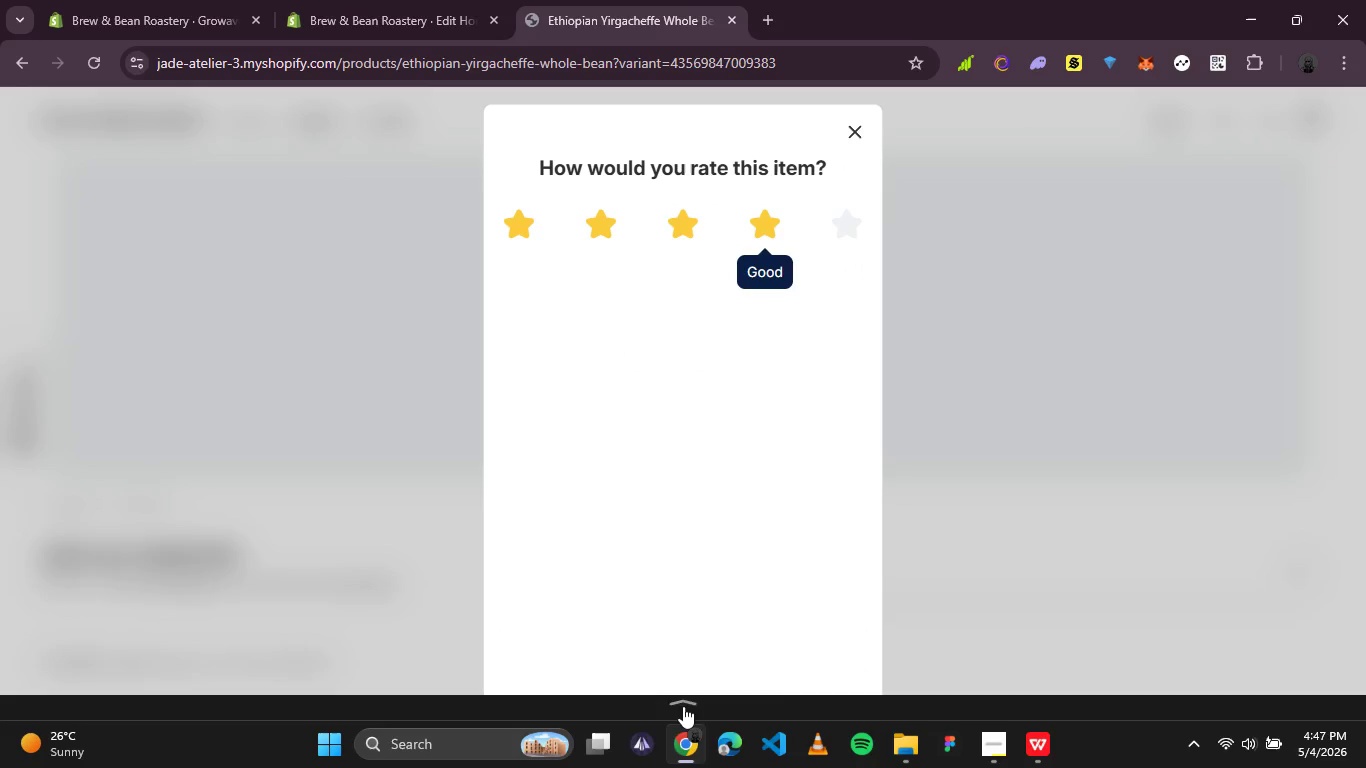 
left_click([683, 703])
 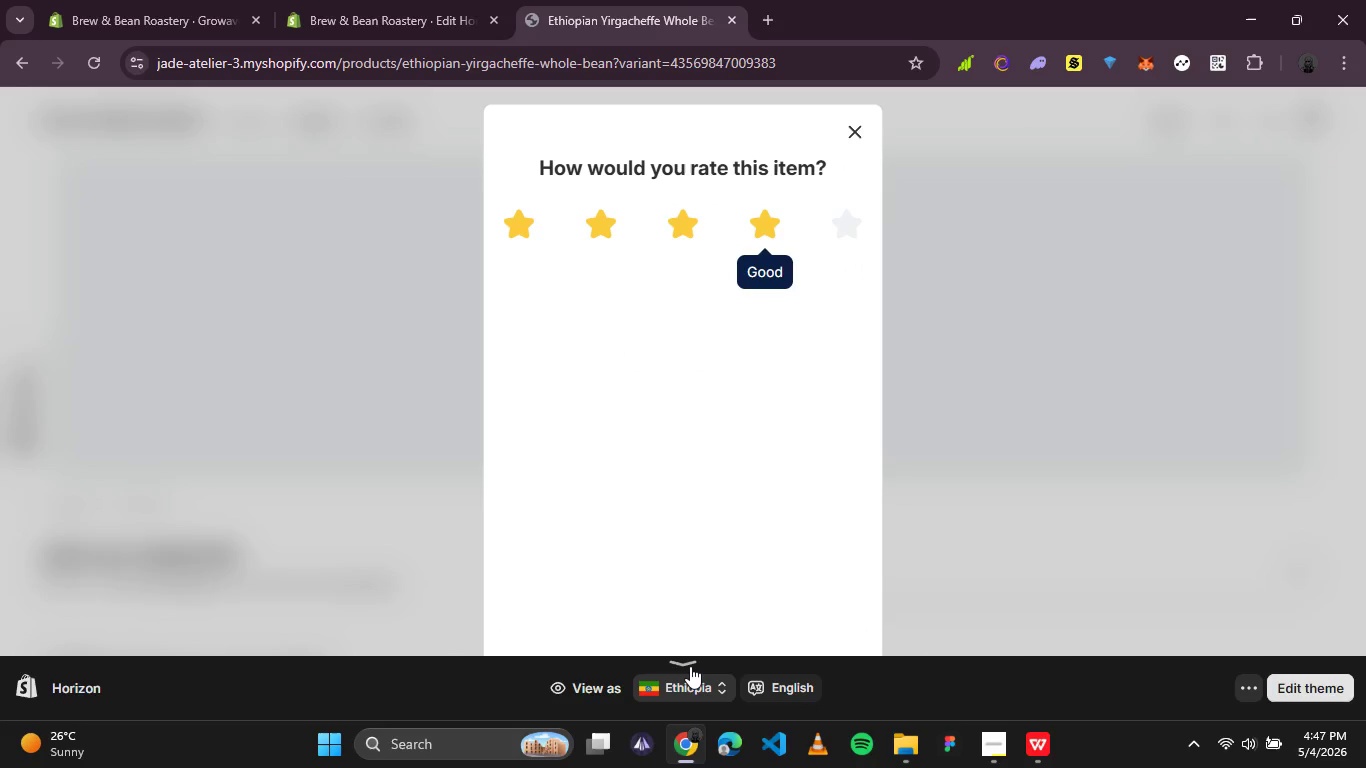 
left_click([690, 666])
 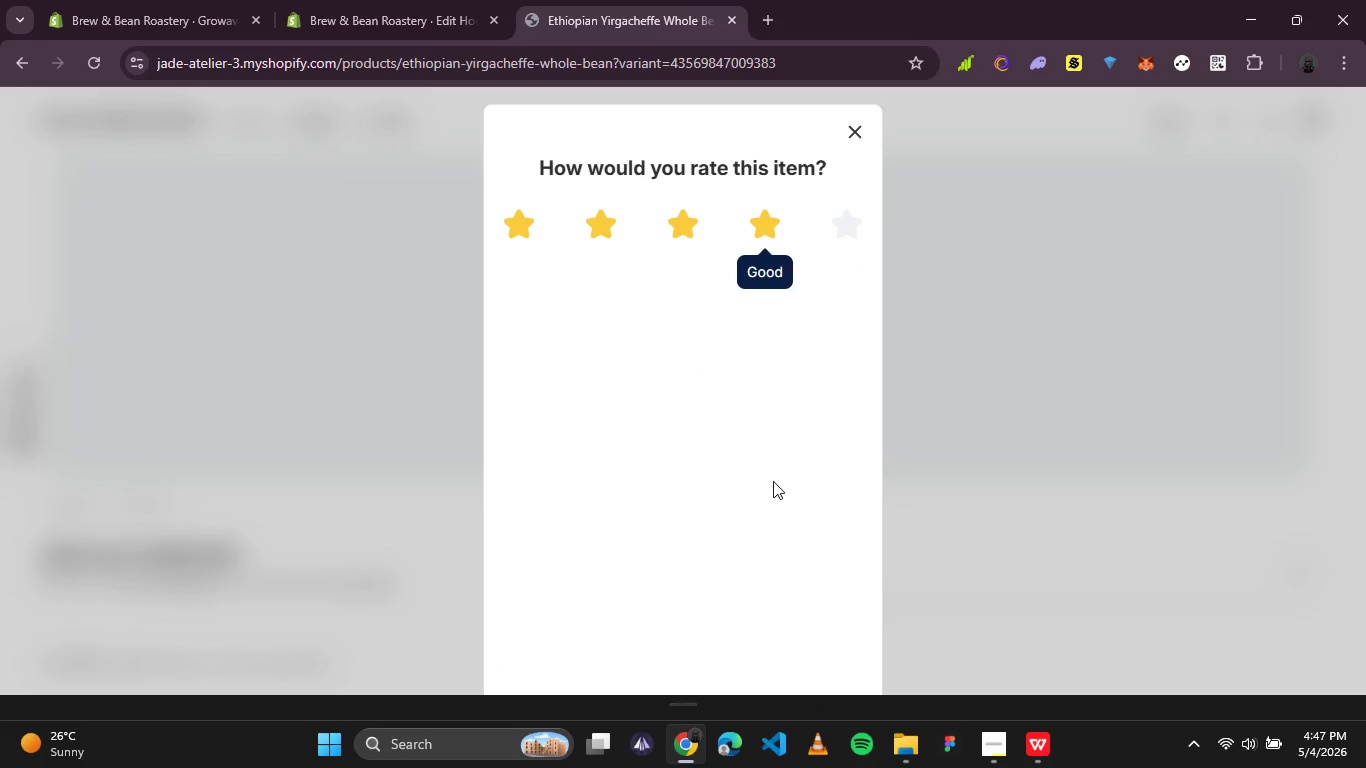 
scroll: coordinate [773, 481], scroll_direction: down, amount: 3.0
 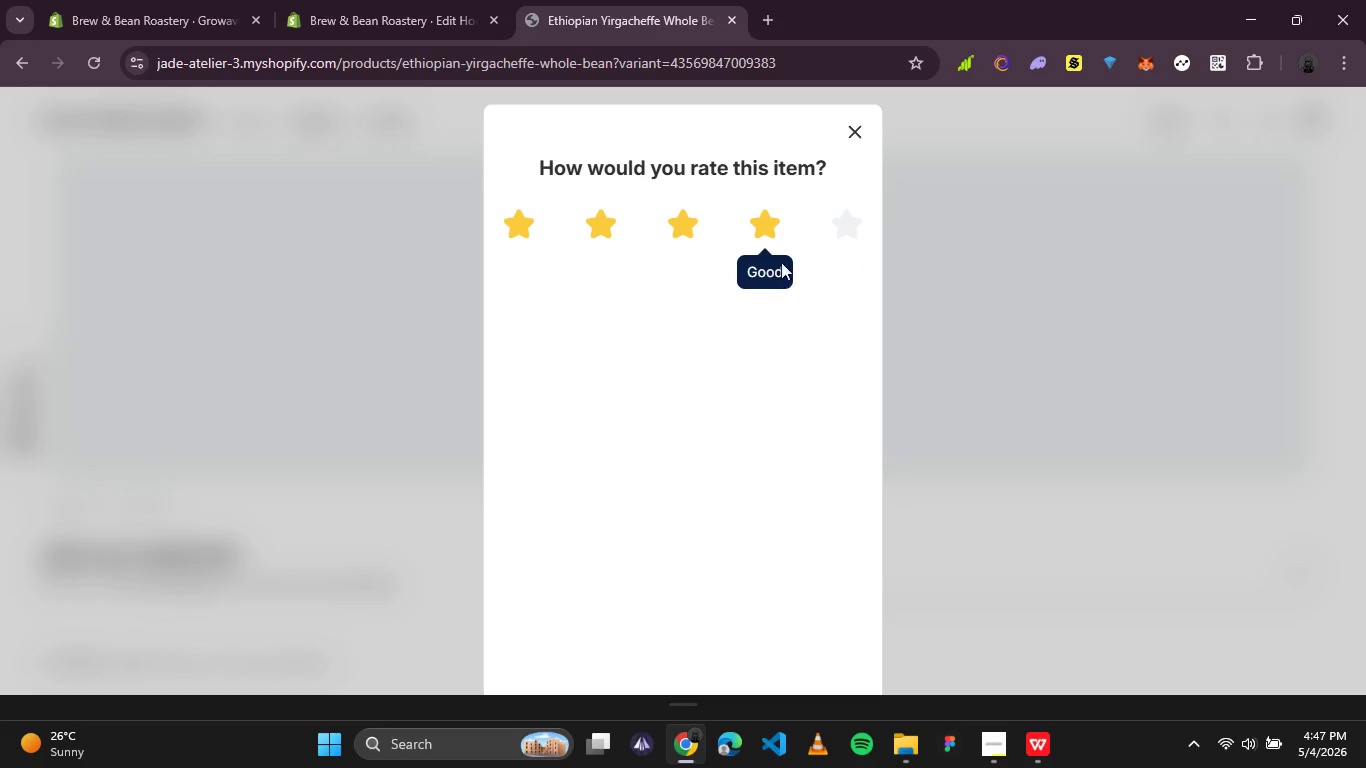 
left_click([768, 226])
 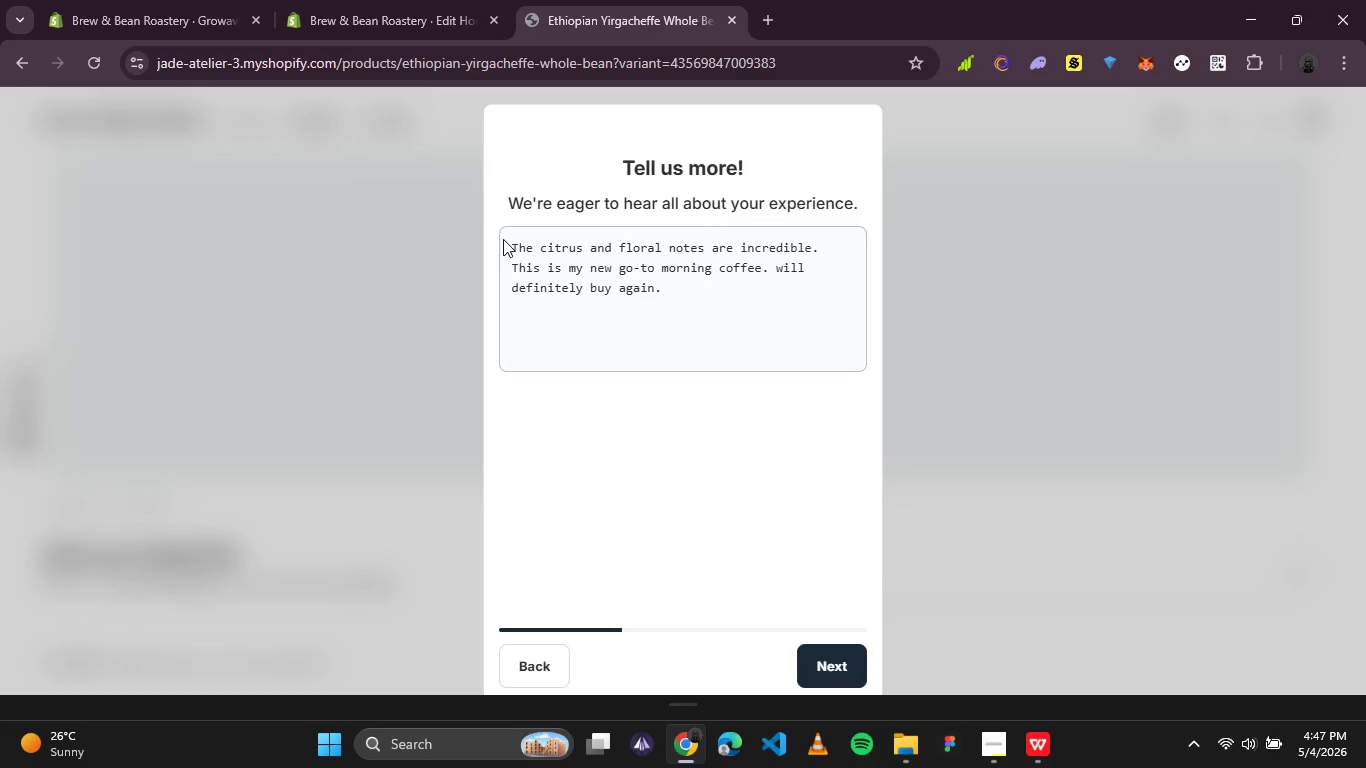 
left_click([511, 242])
 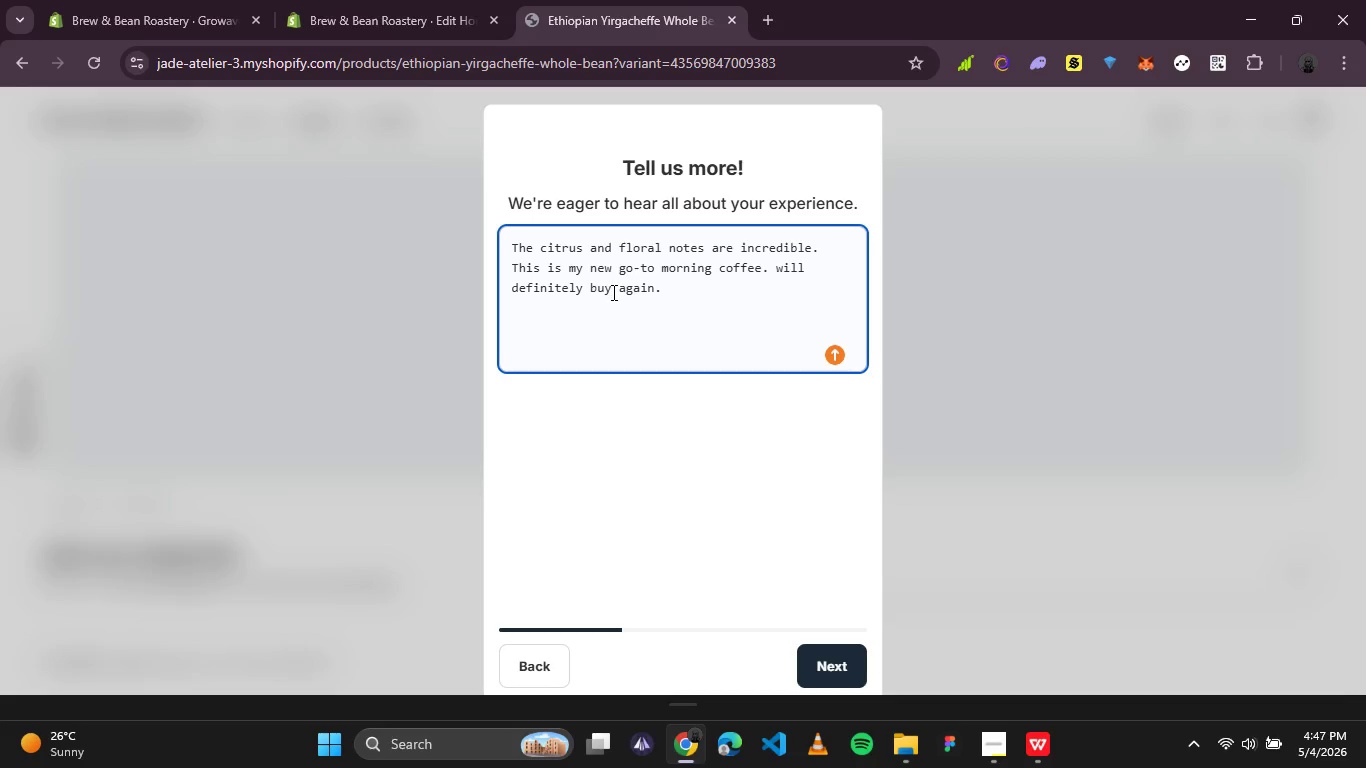 
key(Enter)
 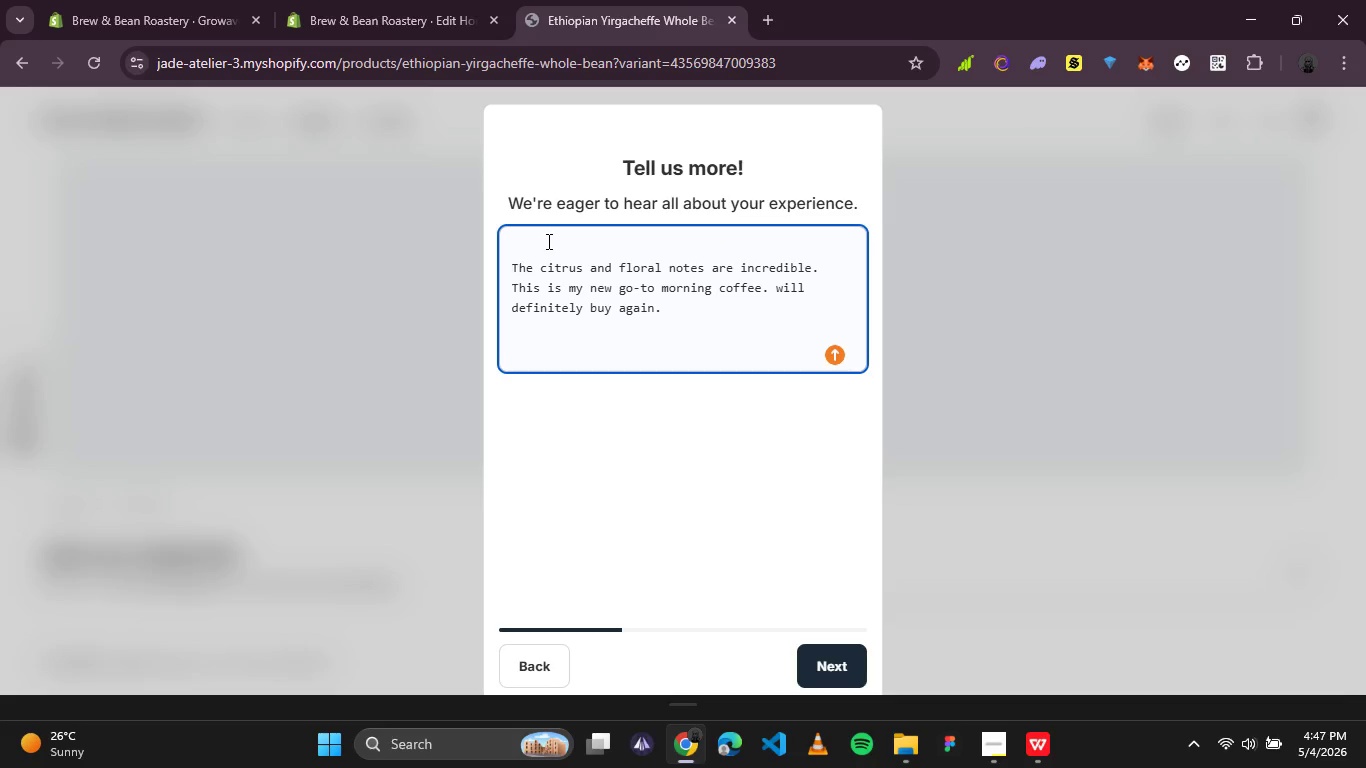 
left_click([547, 239])
 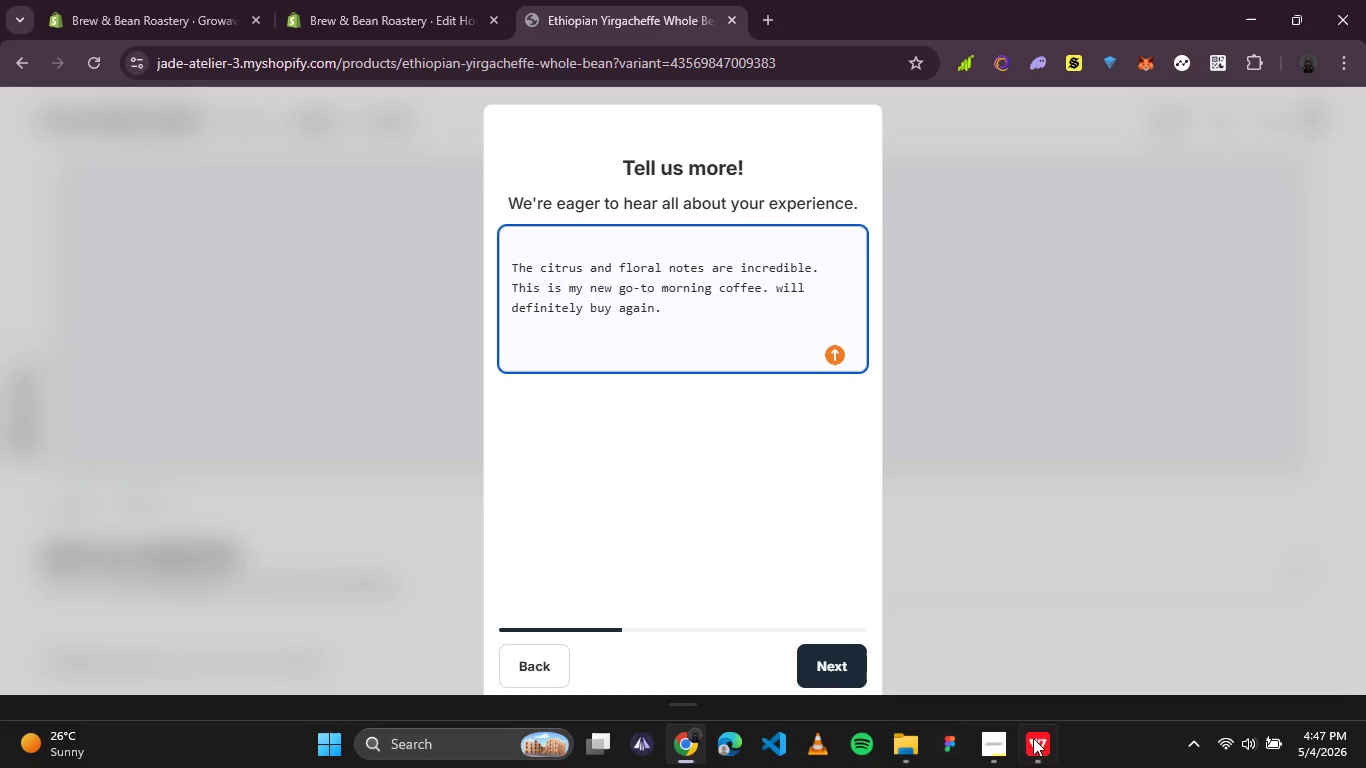 
left_click([1045, 765])
 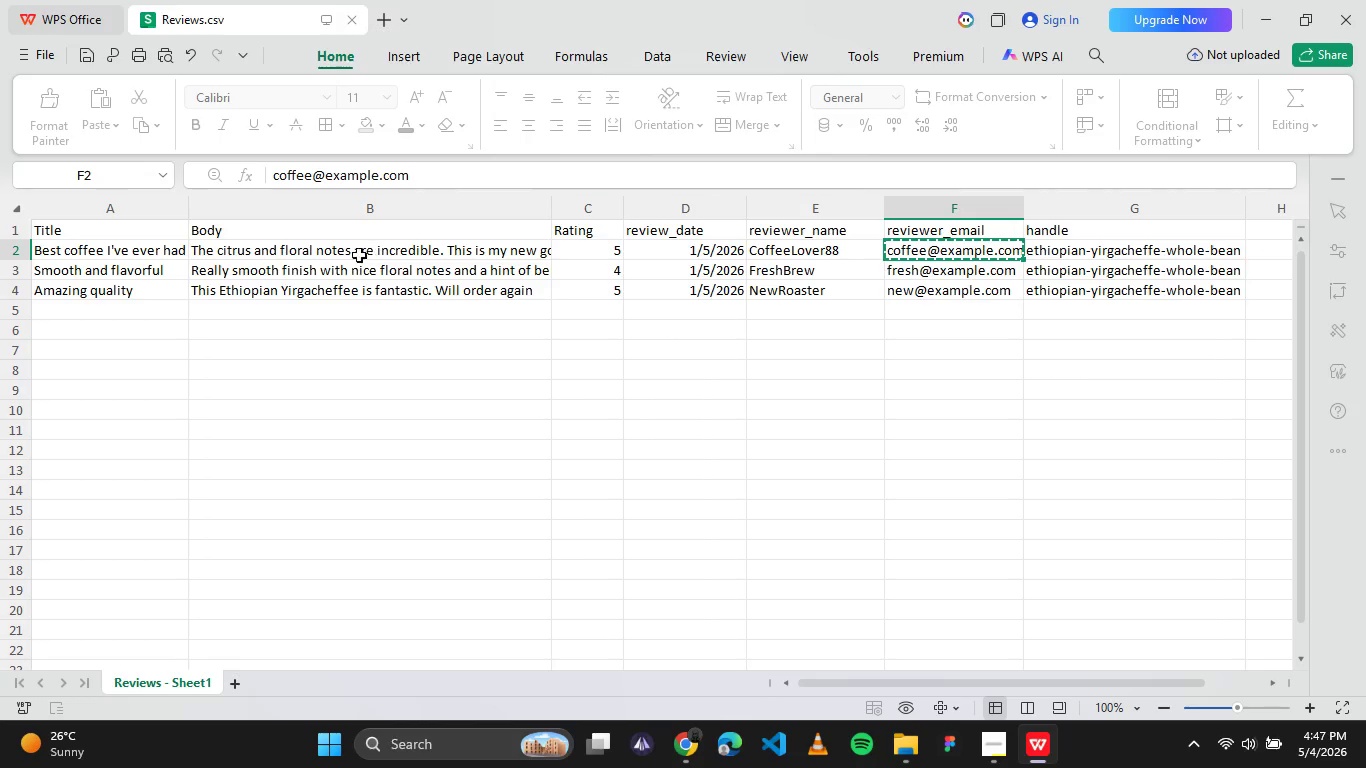 
left_click([157, 255])
 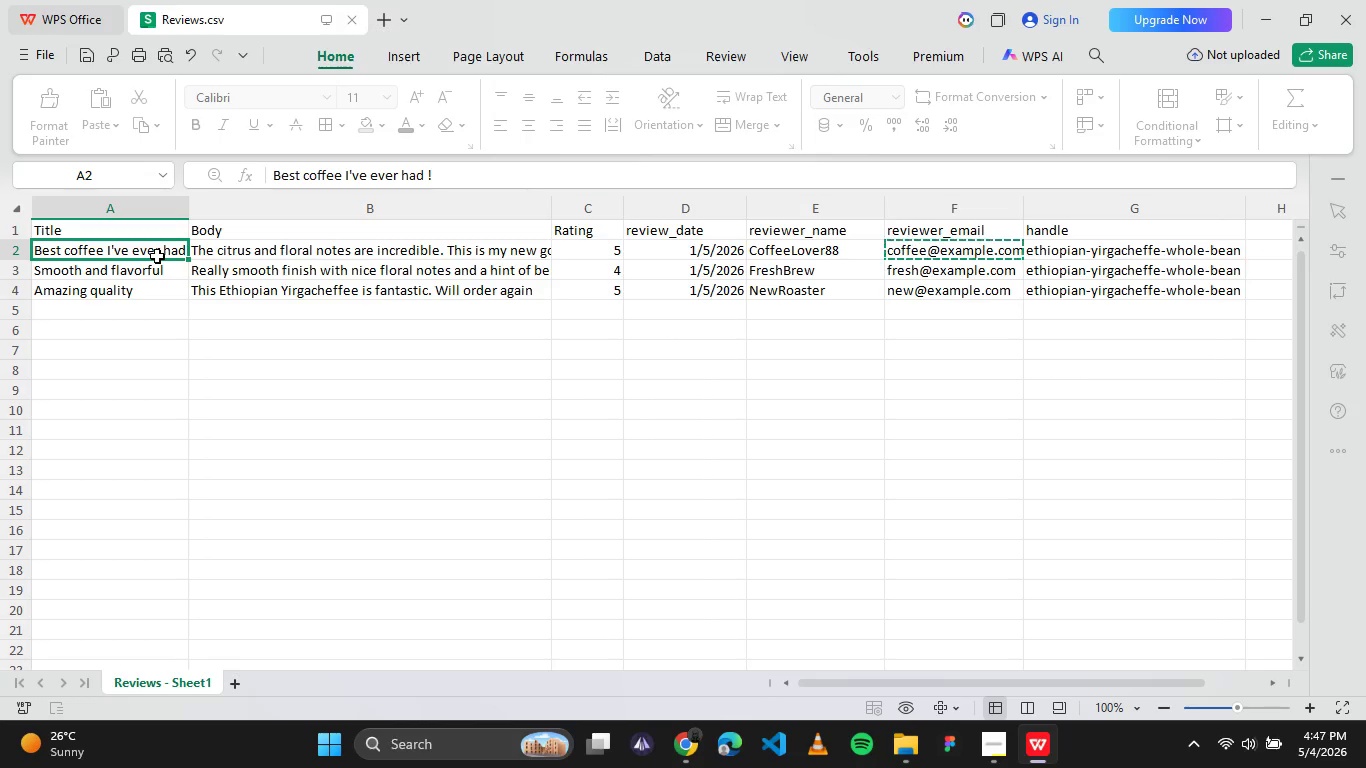 
key(Control+C)
 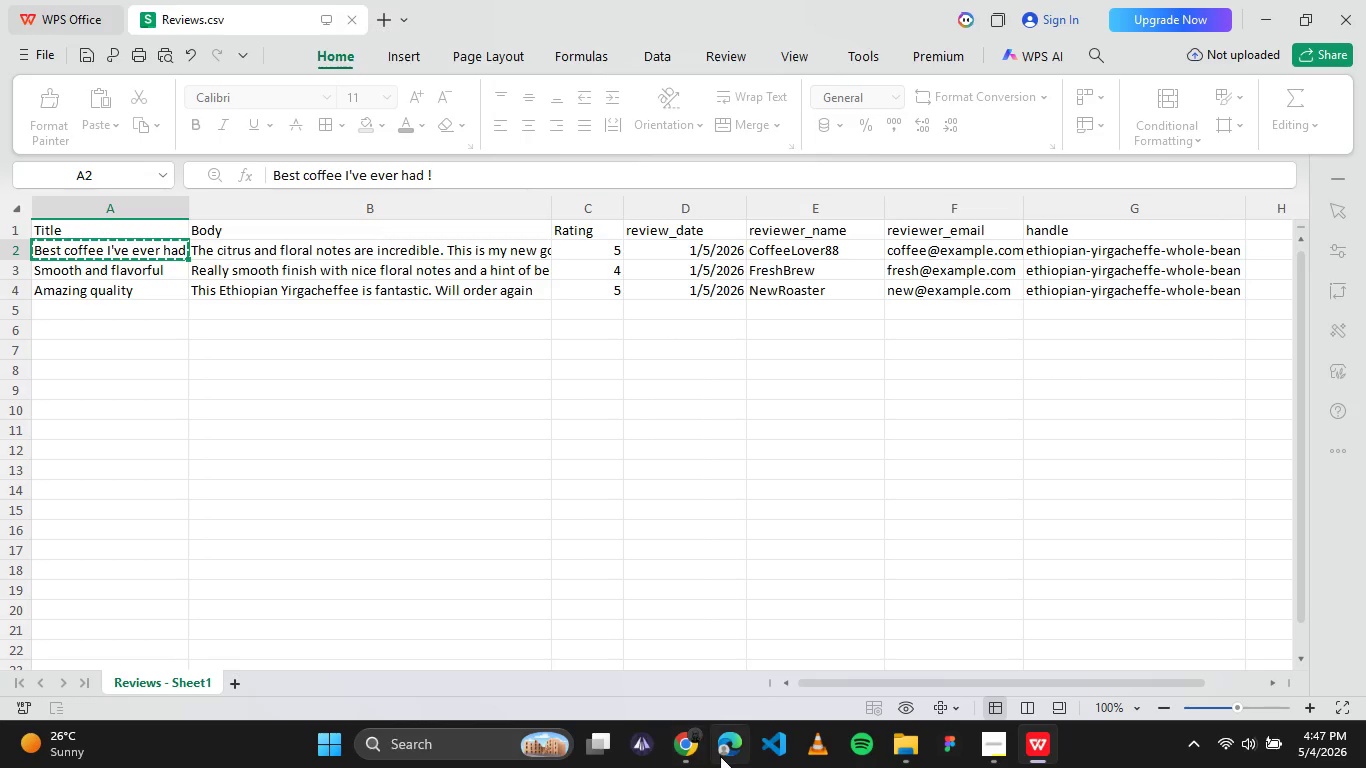 
left_click([692, 745])
 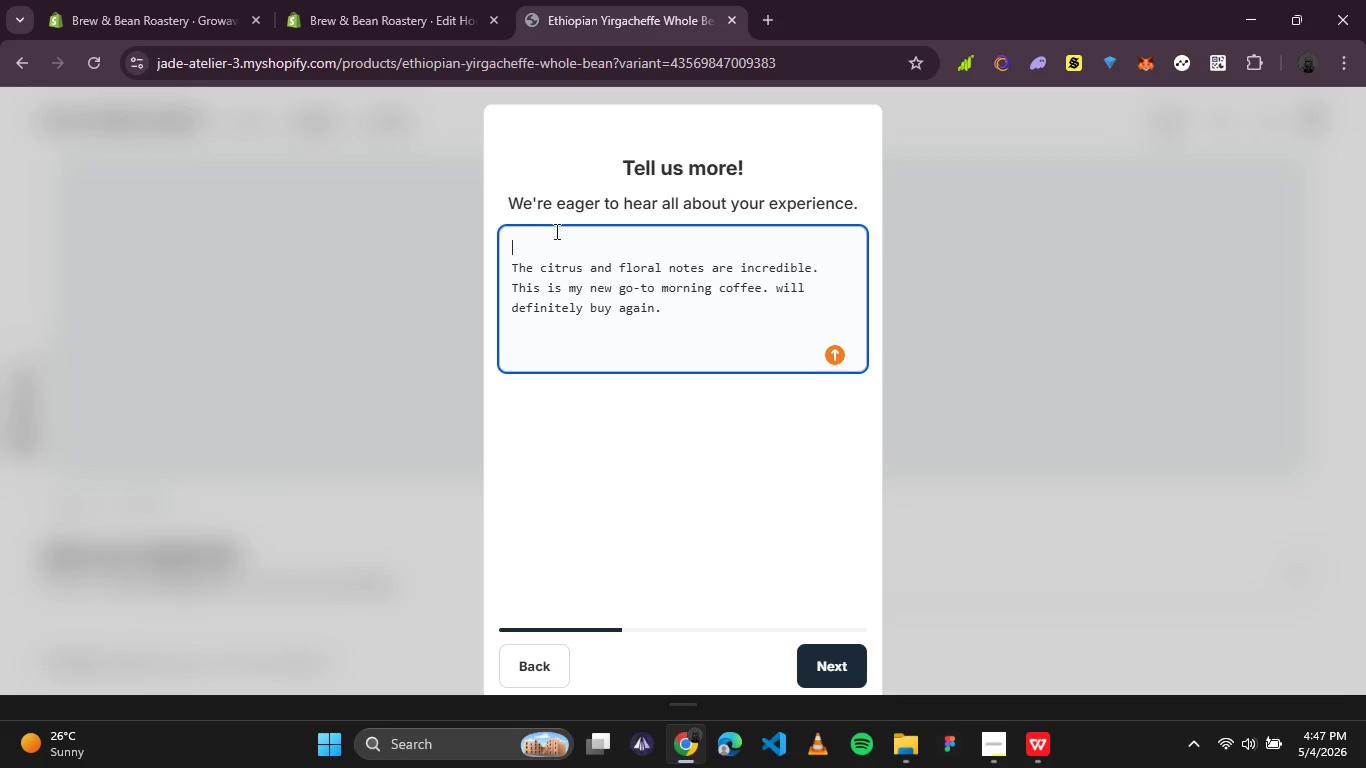 
hold_key(key=ControlLeft, duration=0.8)
 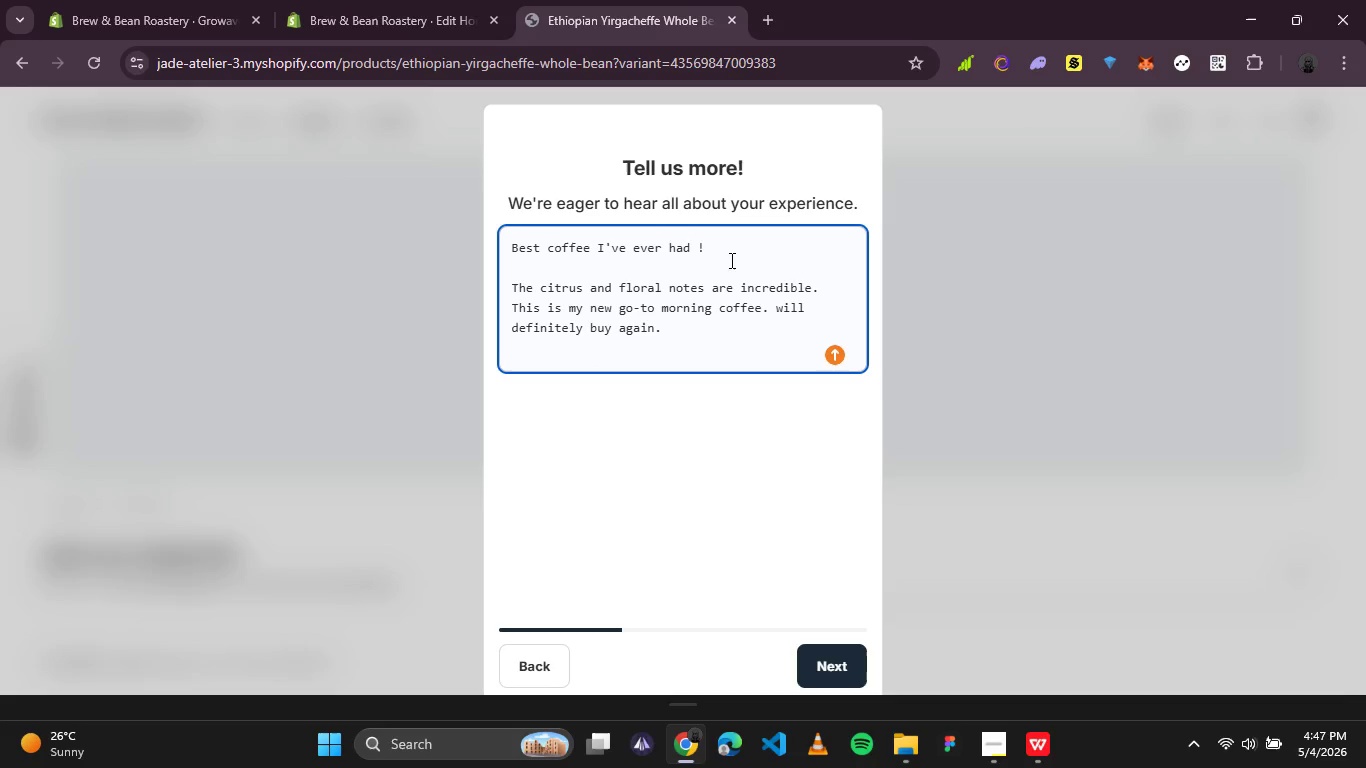 
key(V)
 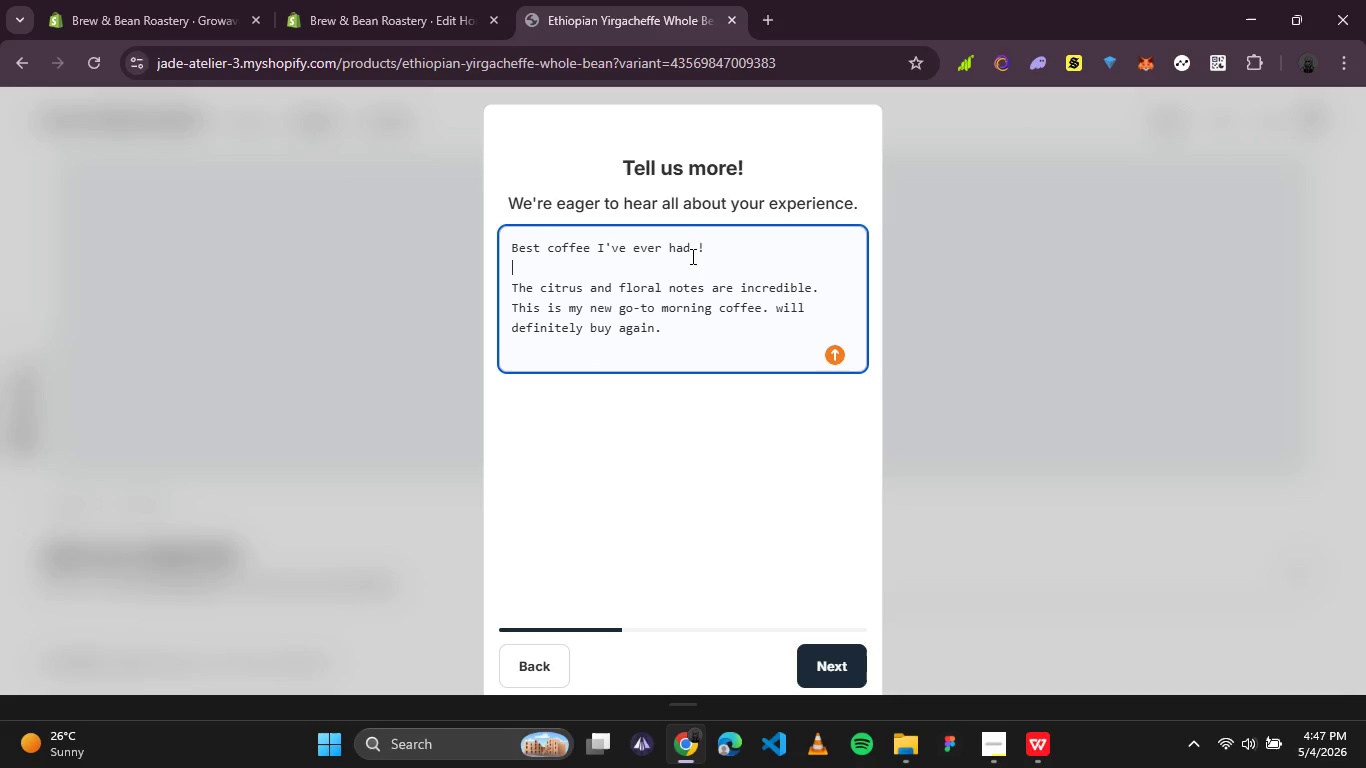 
left_click_drag(start_coordinate=[711, 252], to_coordinate=[462, 239])
 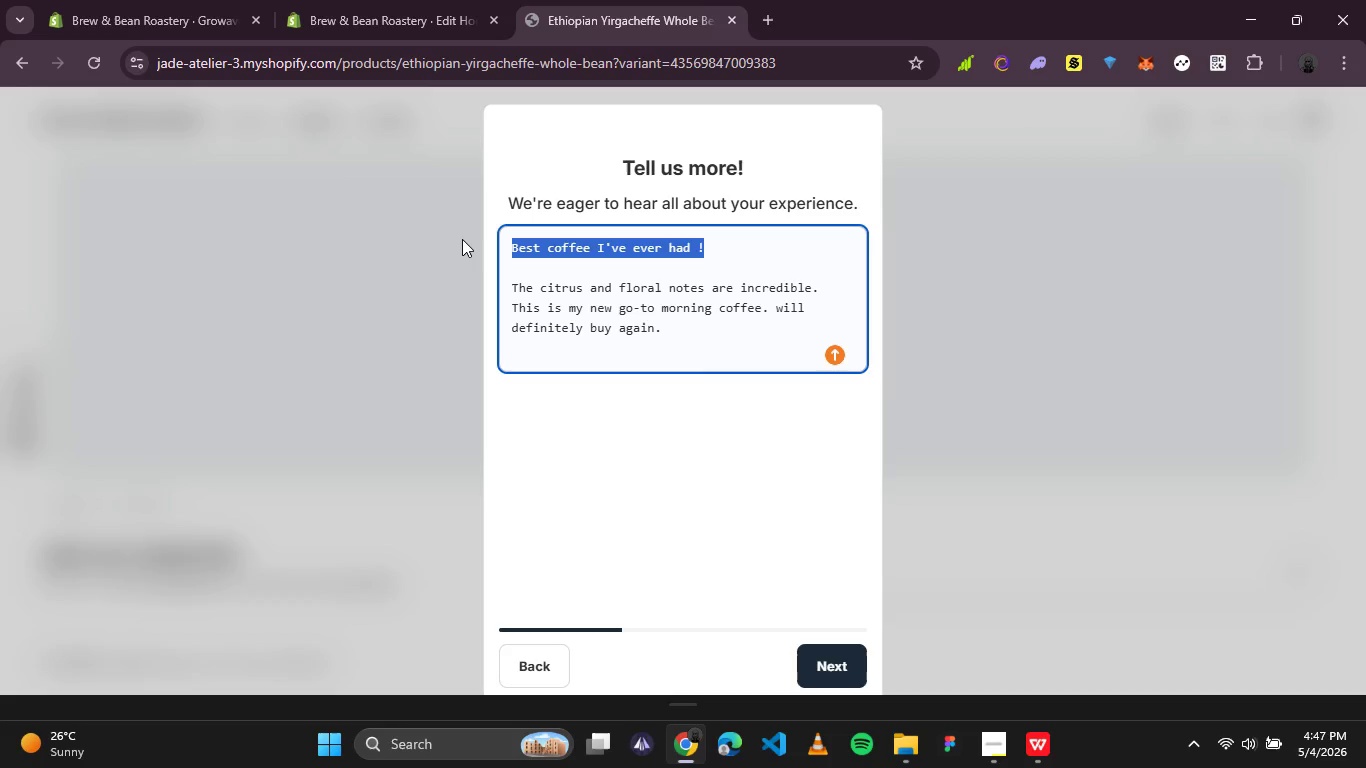 
key(Control+B)
 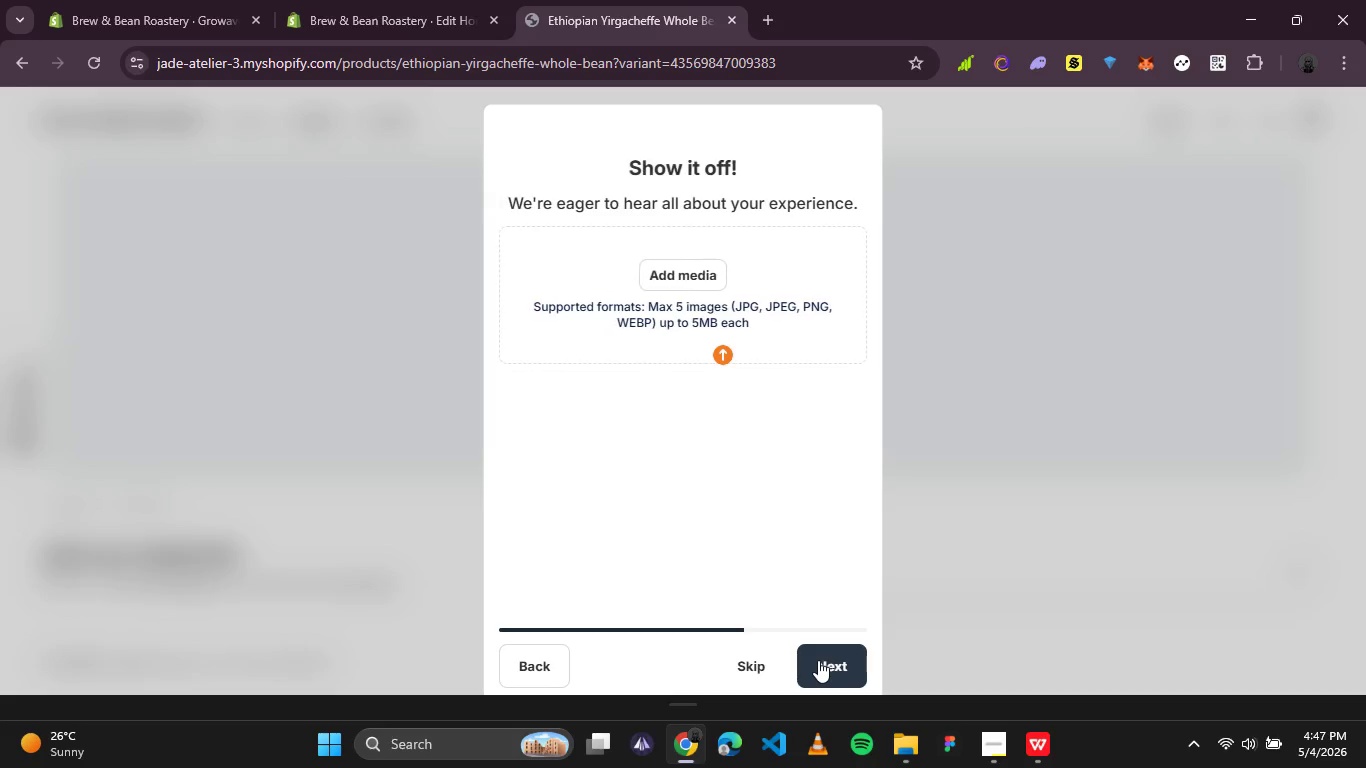 
left_click([818, 660])
 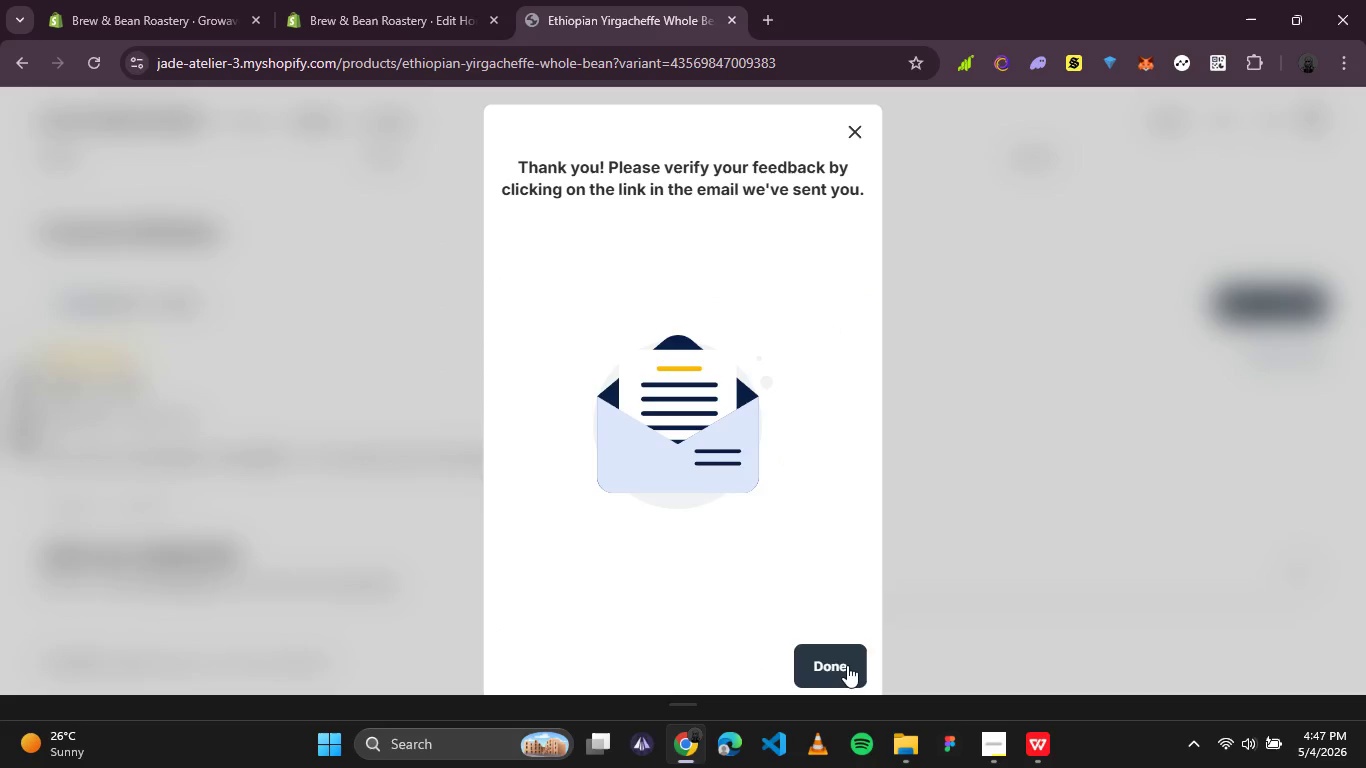 
wait(7.31)
 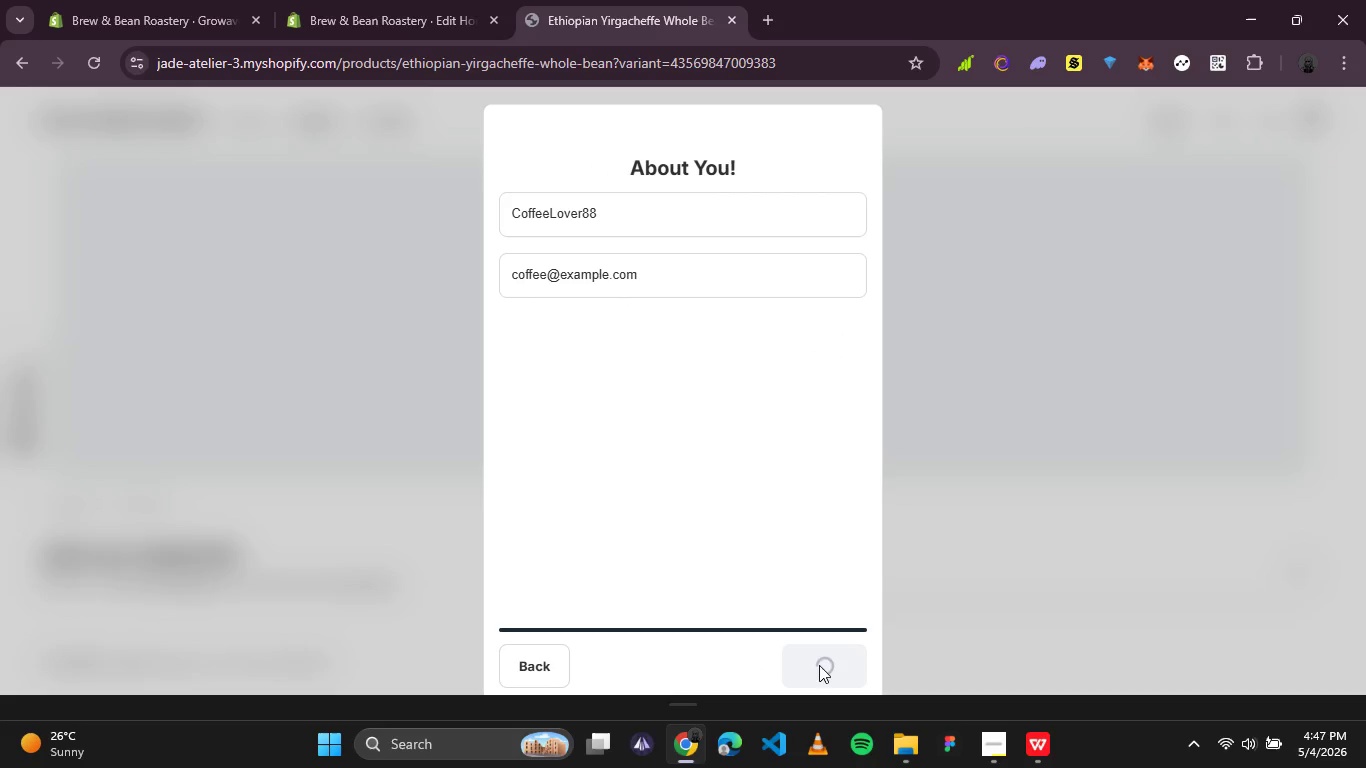 
left_click([846, 665])
 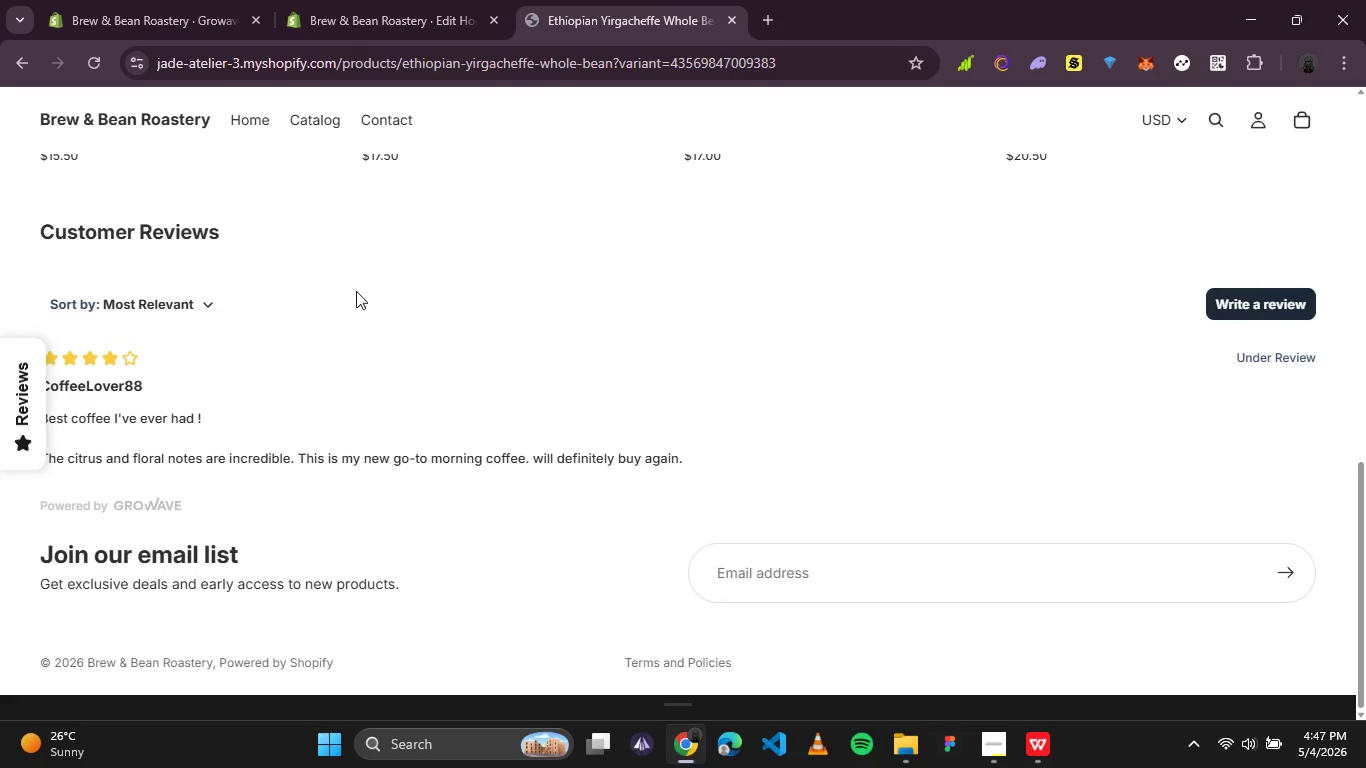 
wait(5.41)
 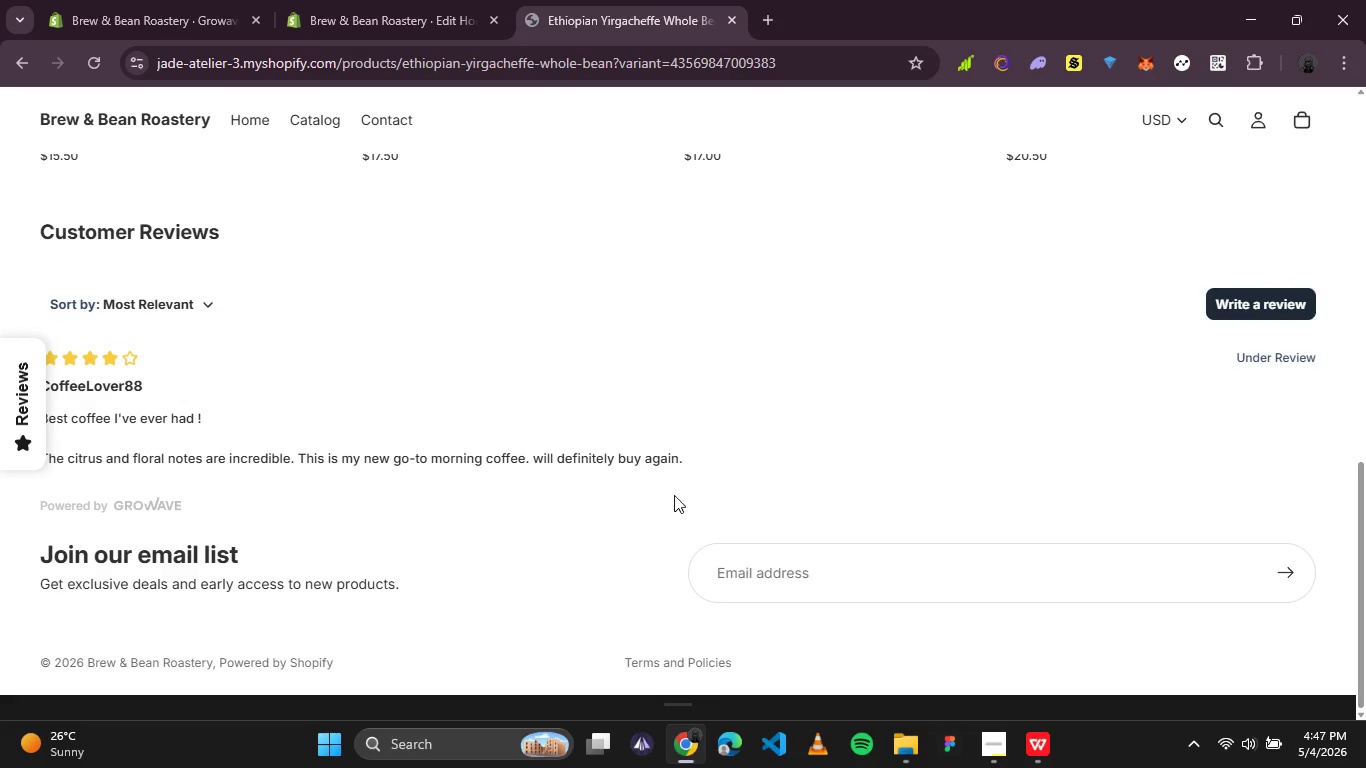 
left_click([1264, 360])
 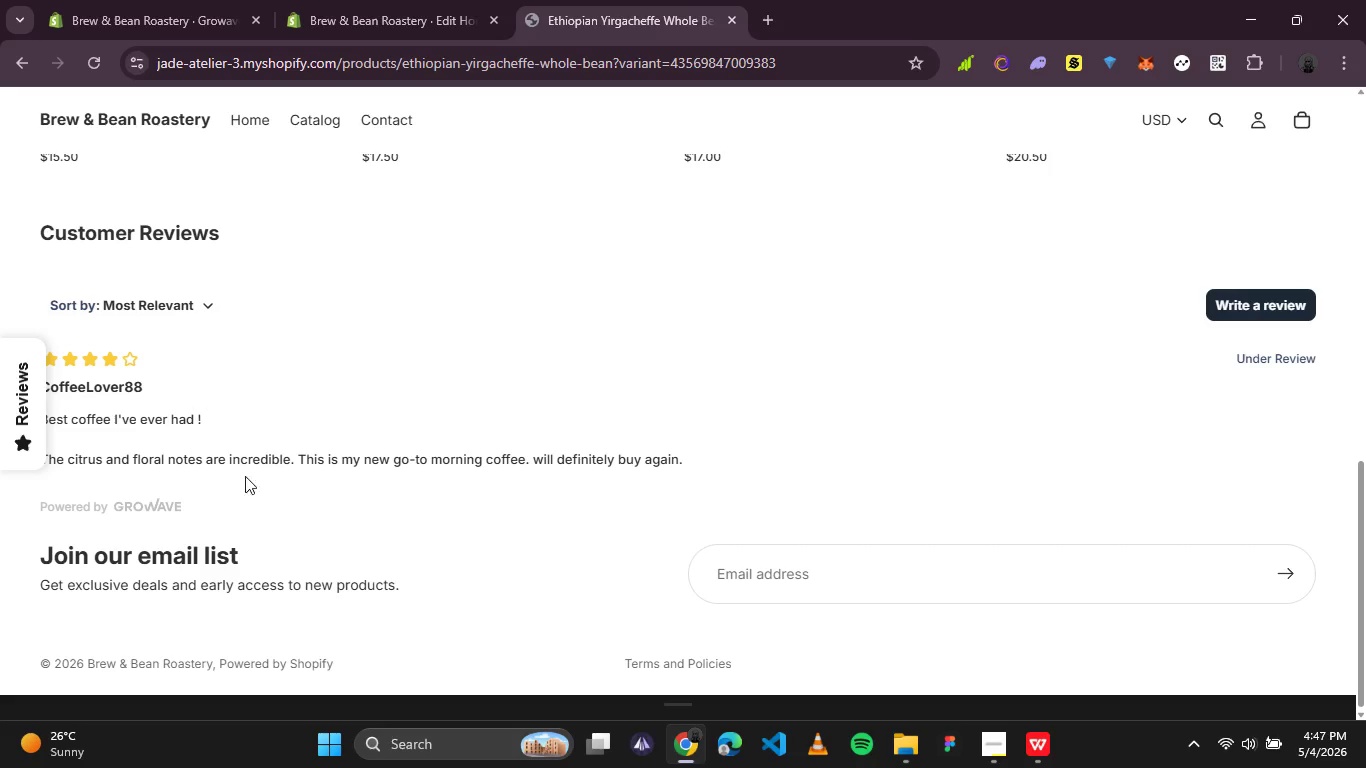 
wait(6.97)
 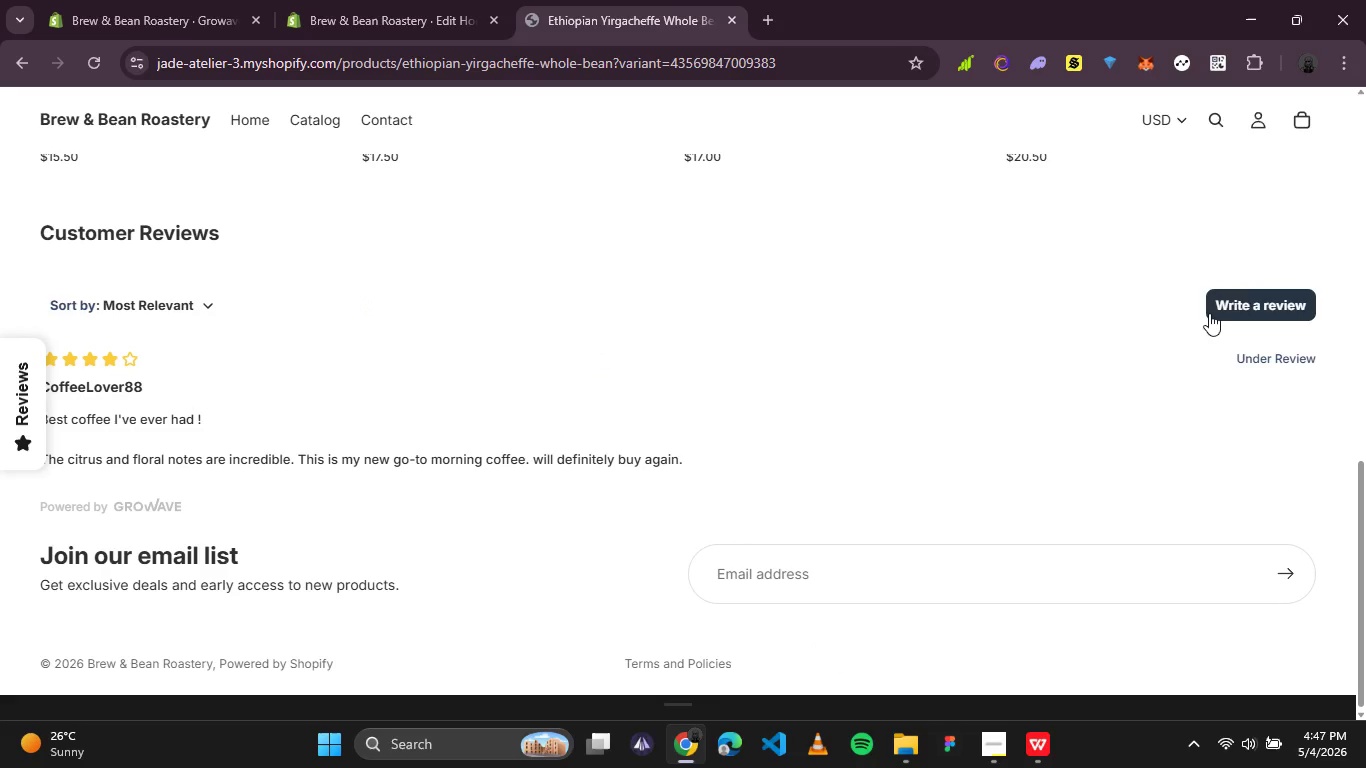 
left_click_drag(start_coordinate=[35, 406], to_coordinate=[153, 476])
 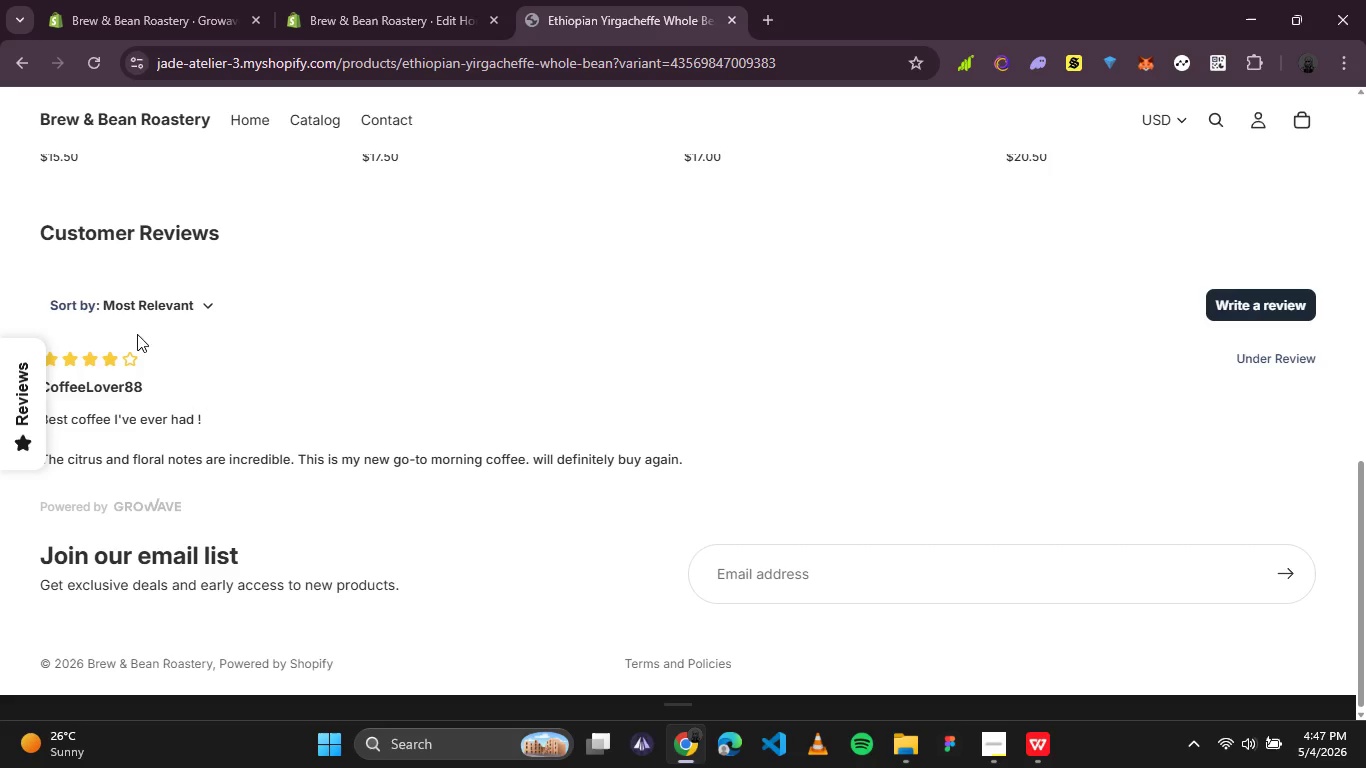 
left_click([25, 391])
 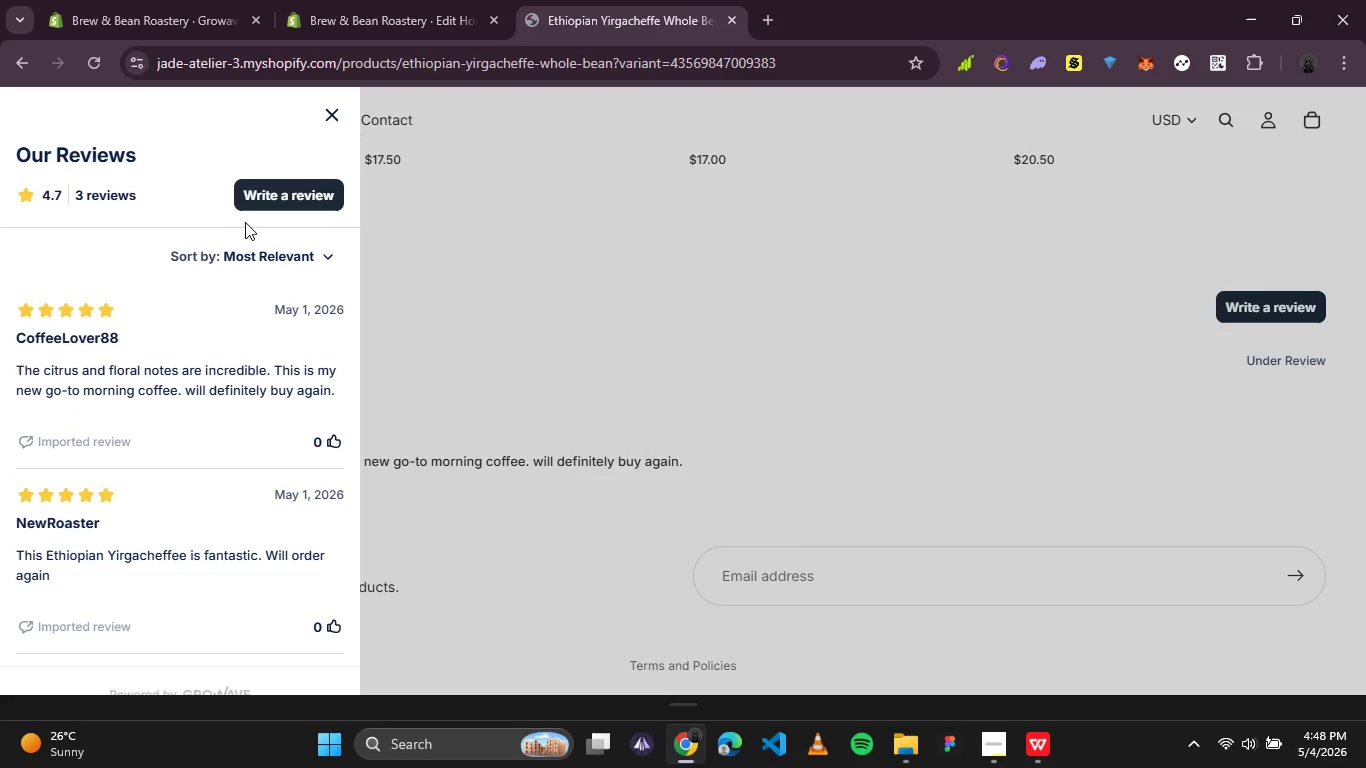 
scroll: coordinate [140, 372], scroll_direction: down, amount: 1.0
 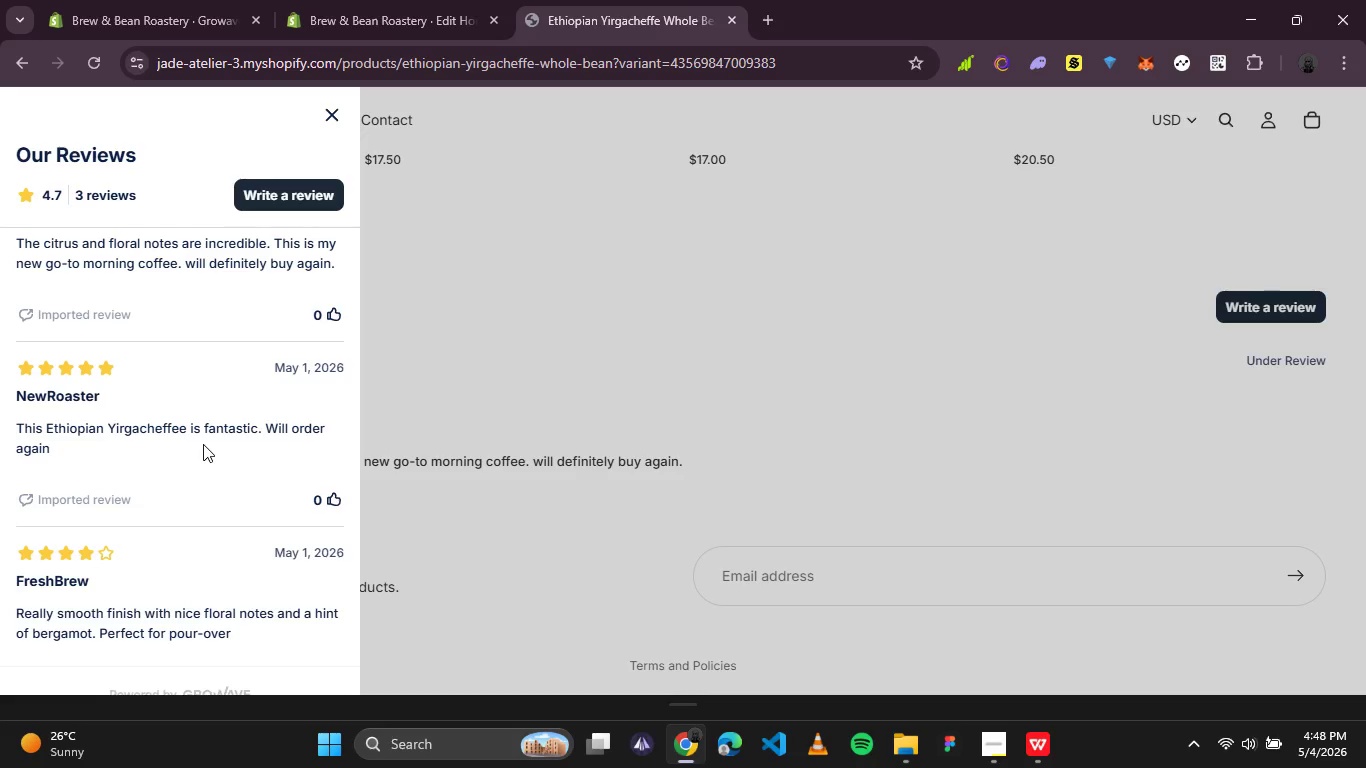 
scroll: coordinate [204, 444], scroll_direction: up, amount: 4.0
 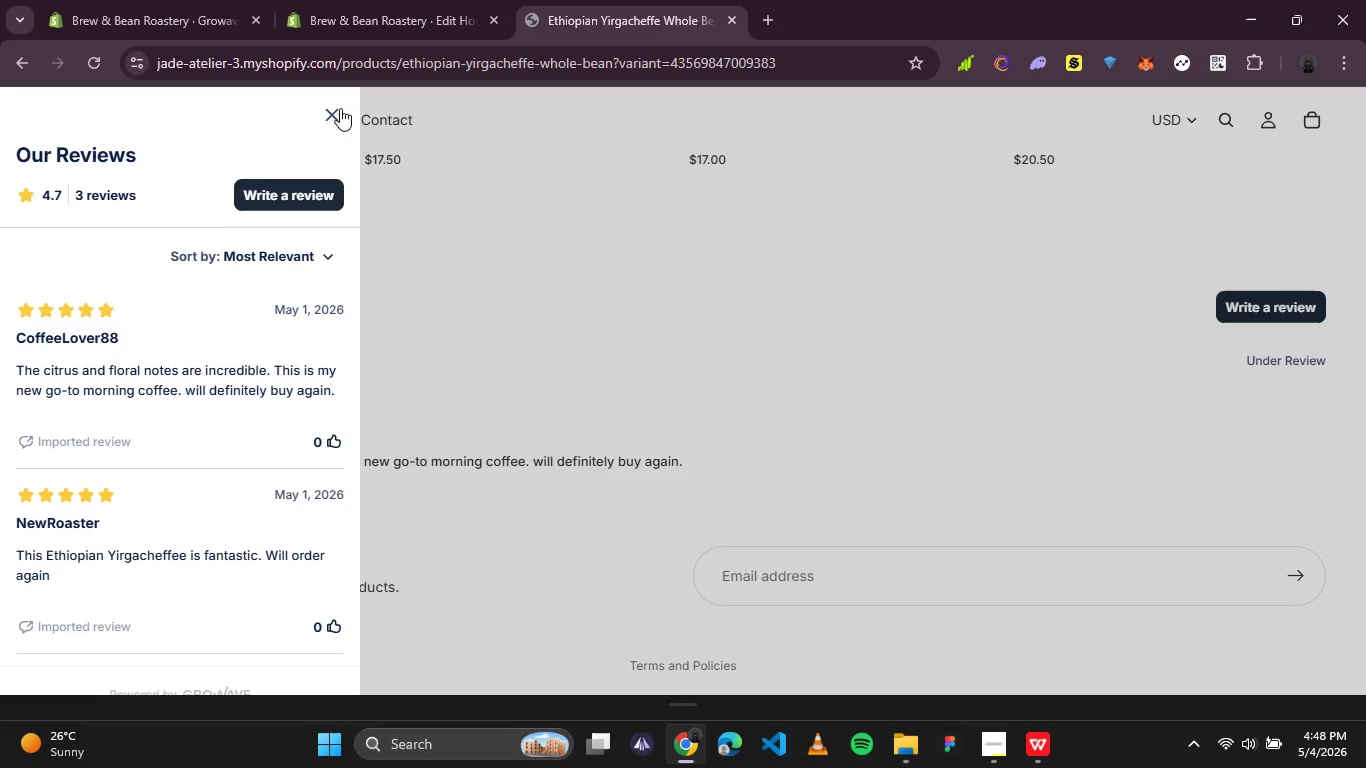 
wait(10.5)
 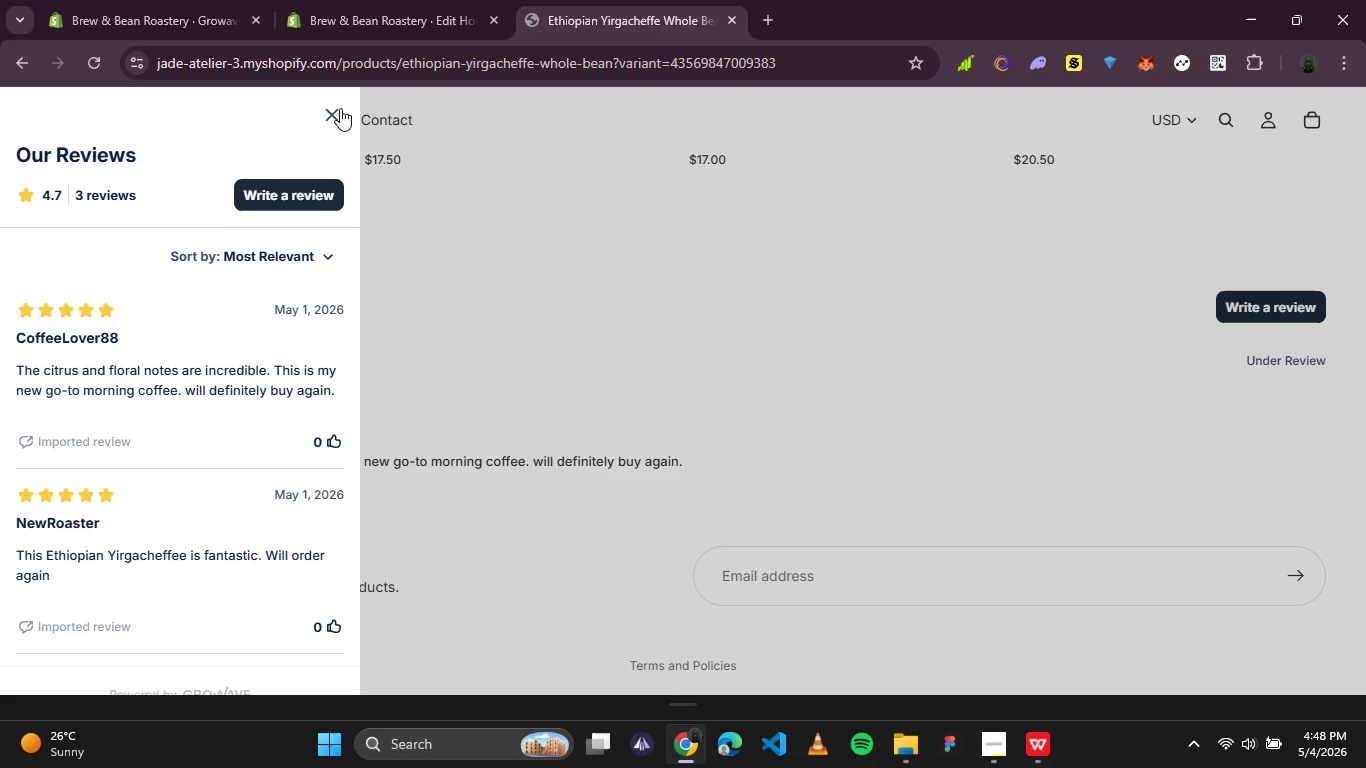 
left_click([331, 118])
 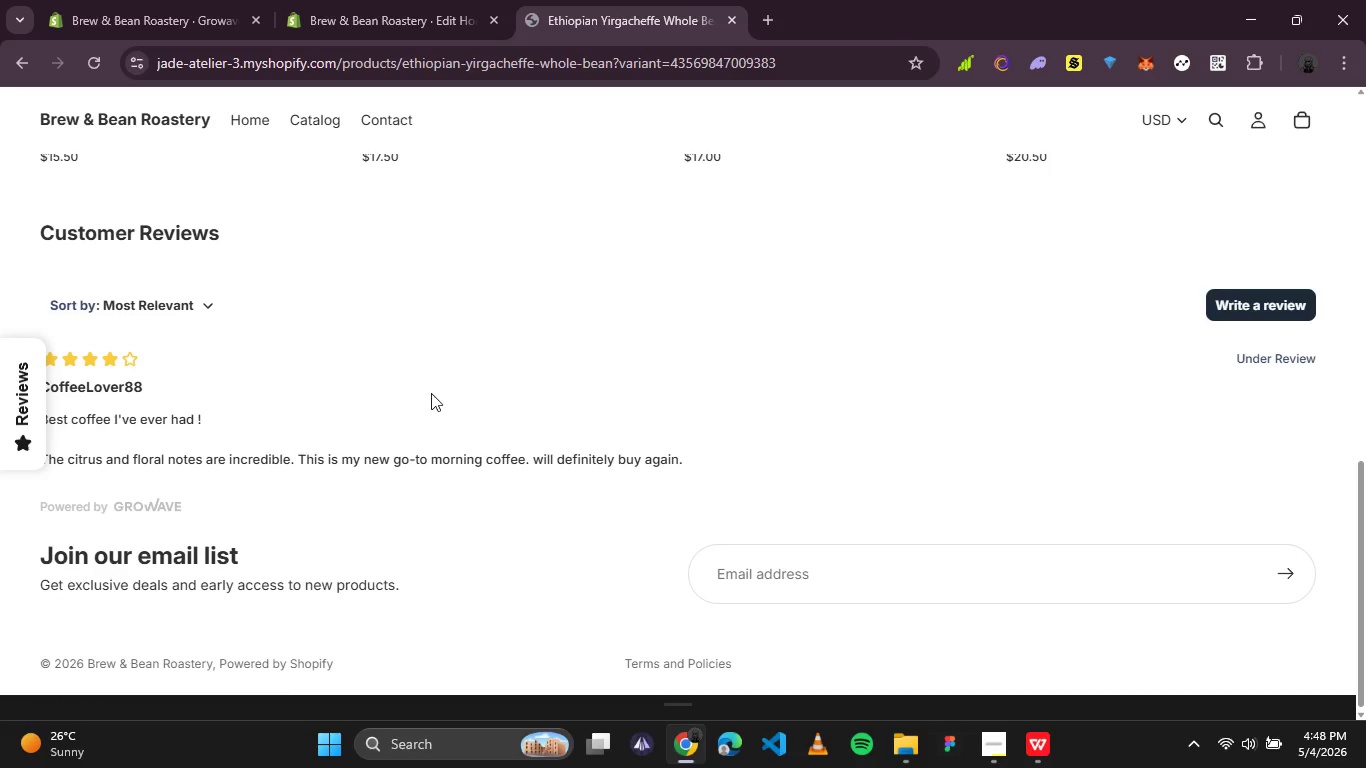 
scroll: coordinate [476, 398], scroll_direction: down, amount: 2.0
 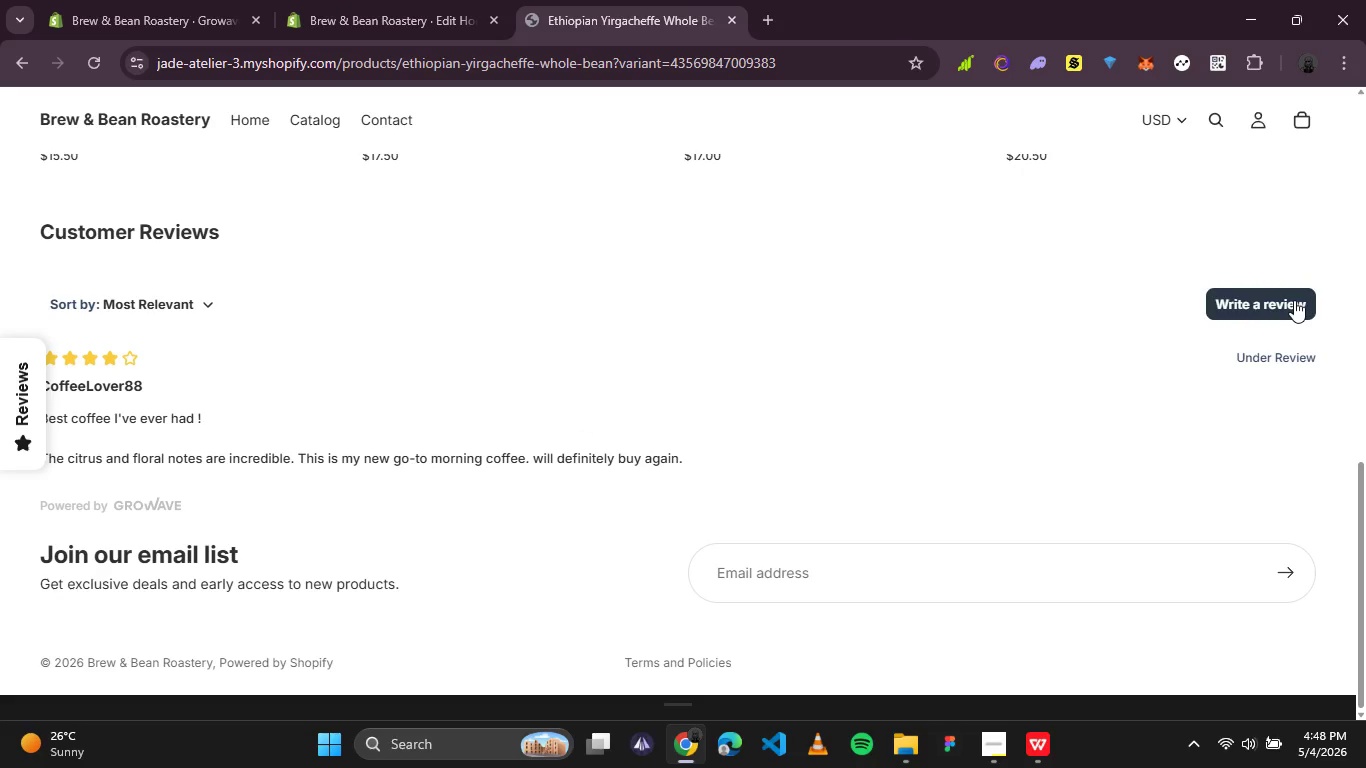 
left_click([1294, 300])
 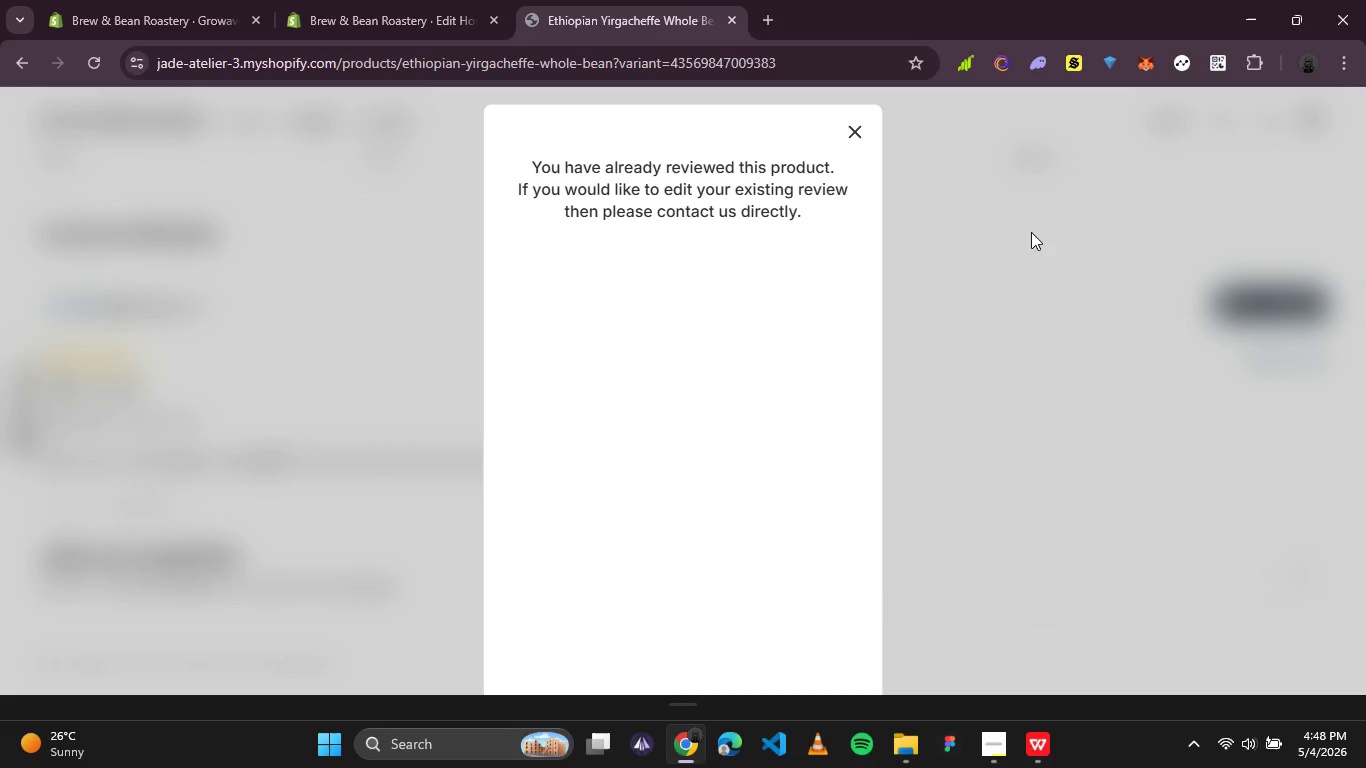 
scroll: coordinate [801, 188], scroll_direction: down, amount: 5.0
 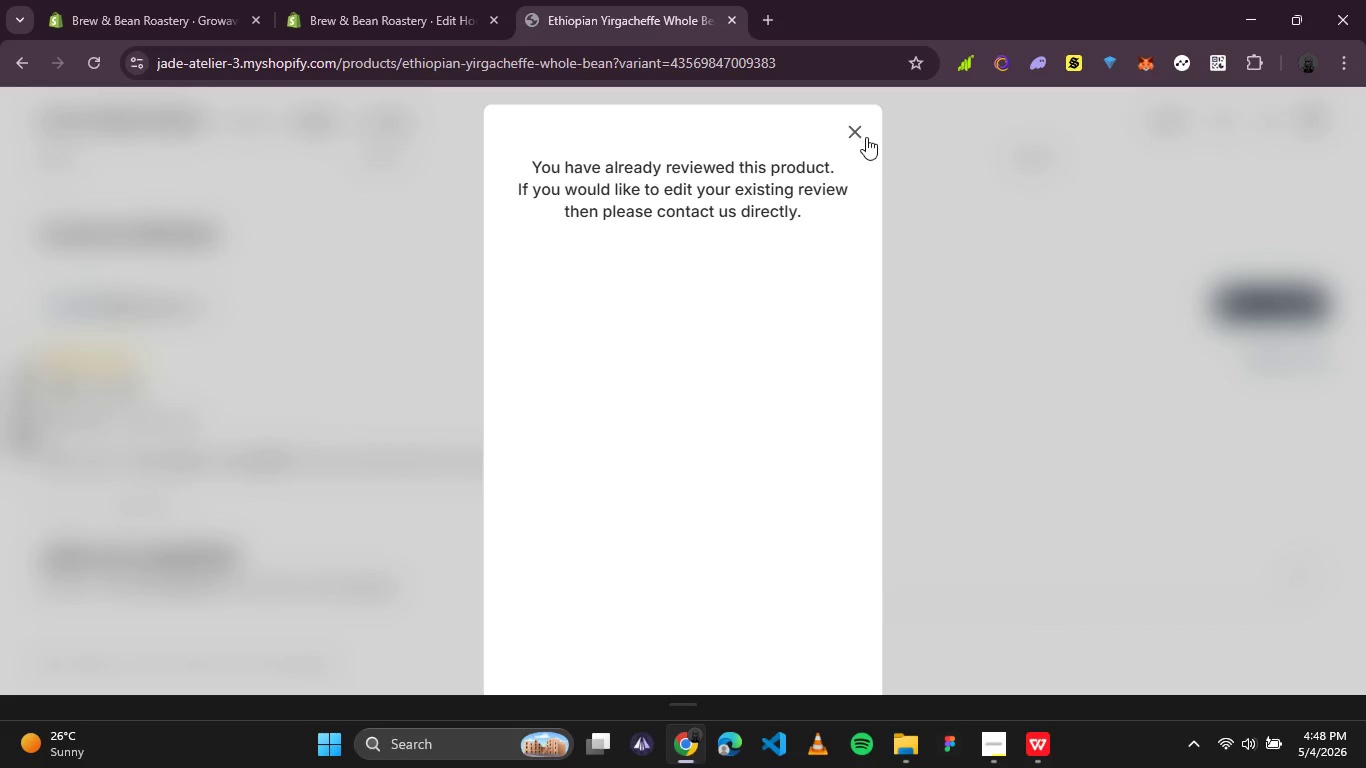 
left_click([866, 137])
 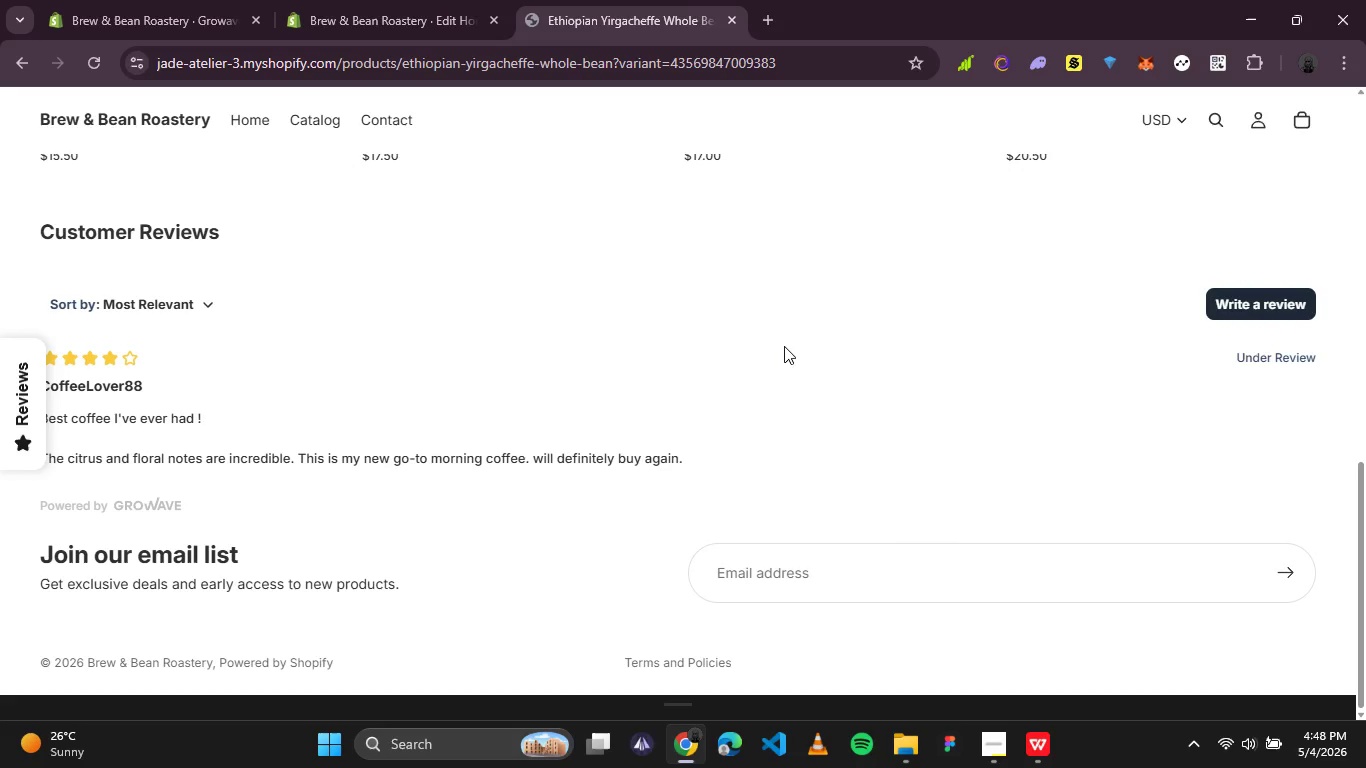 
mouse_move([805, 379])
 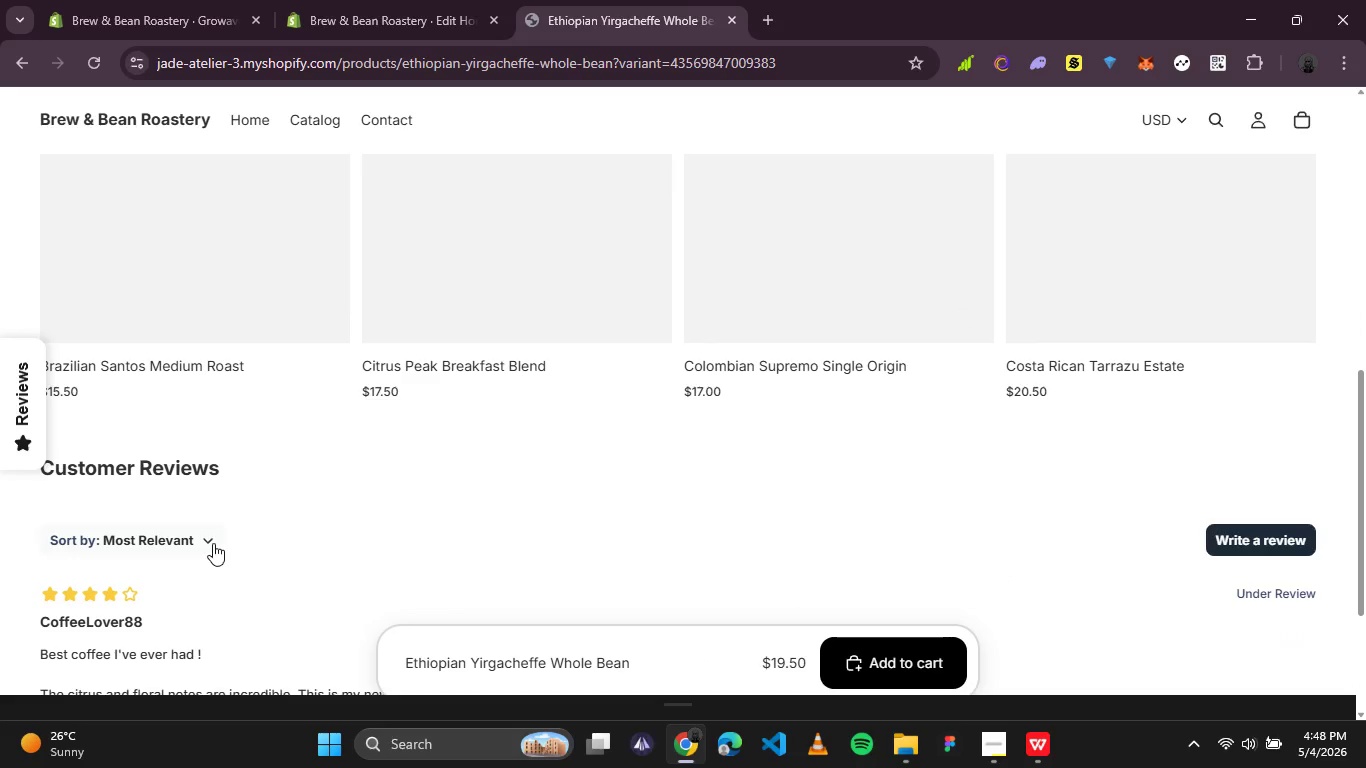 
left_click([206, 544])
 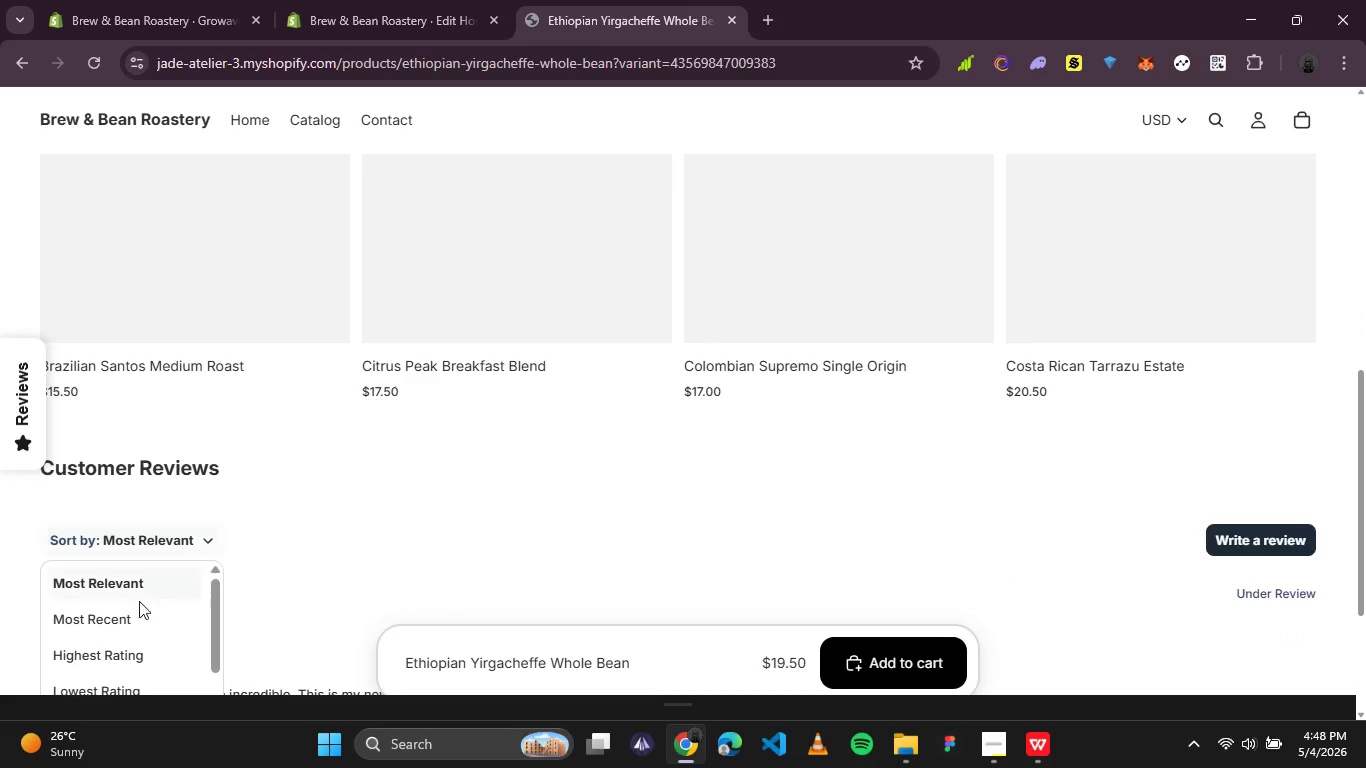 
scroll: coordinate [134, 611], scroll_direction: down, amount: 5.0
 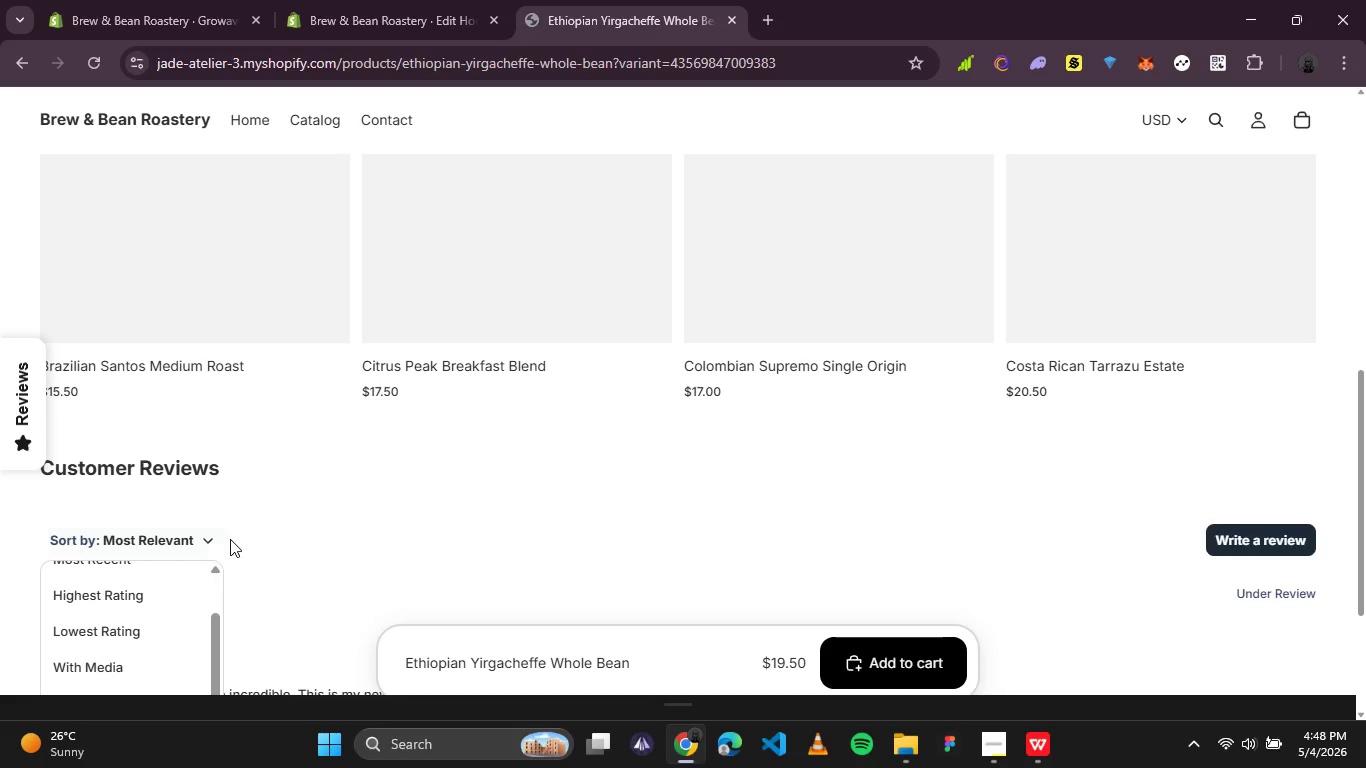 
left_click([192, 539])
 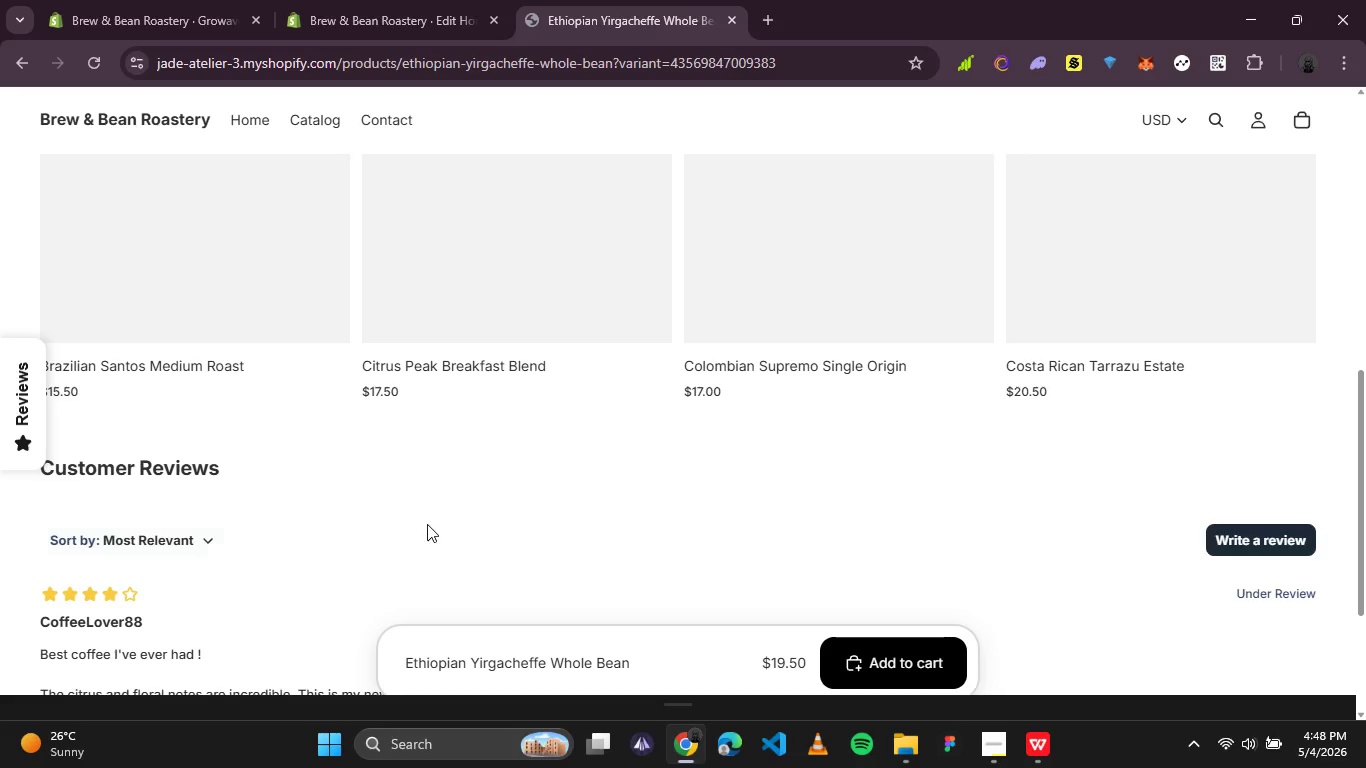 
scroll: coordinate [427, 524], scroll_direction: down, amount: 1.0
 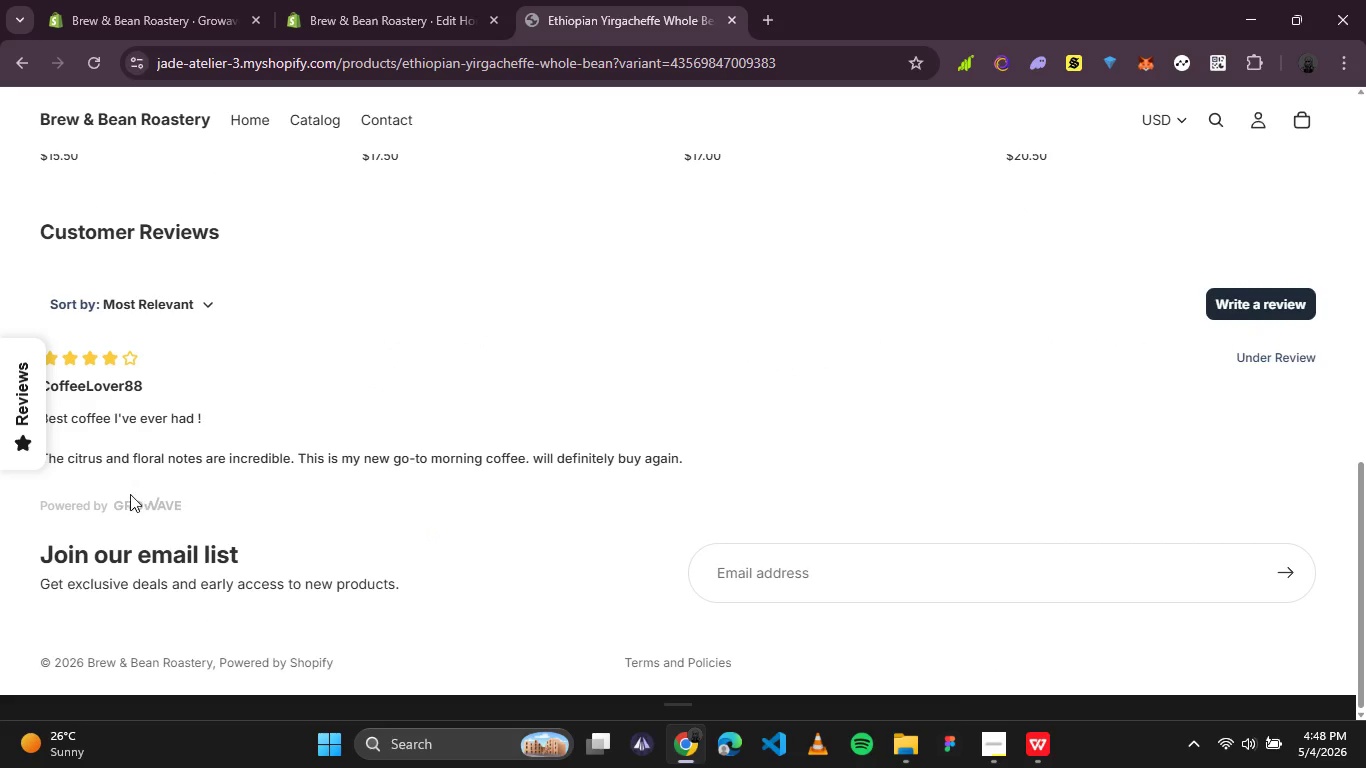 
double_click([139, 498])
 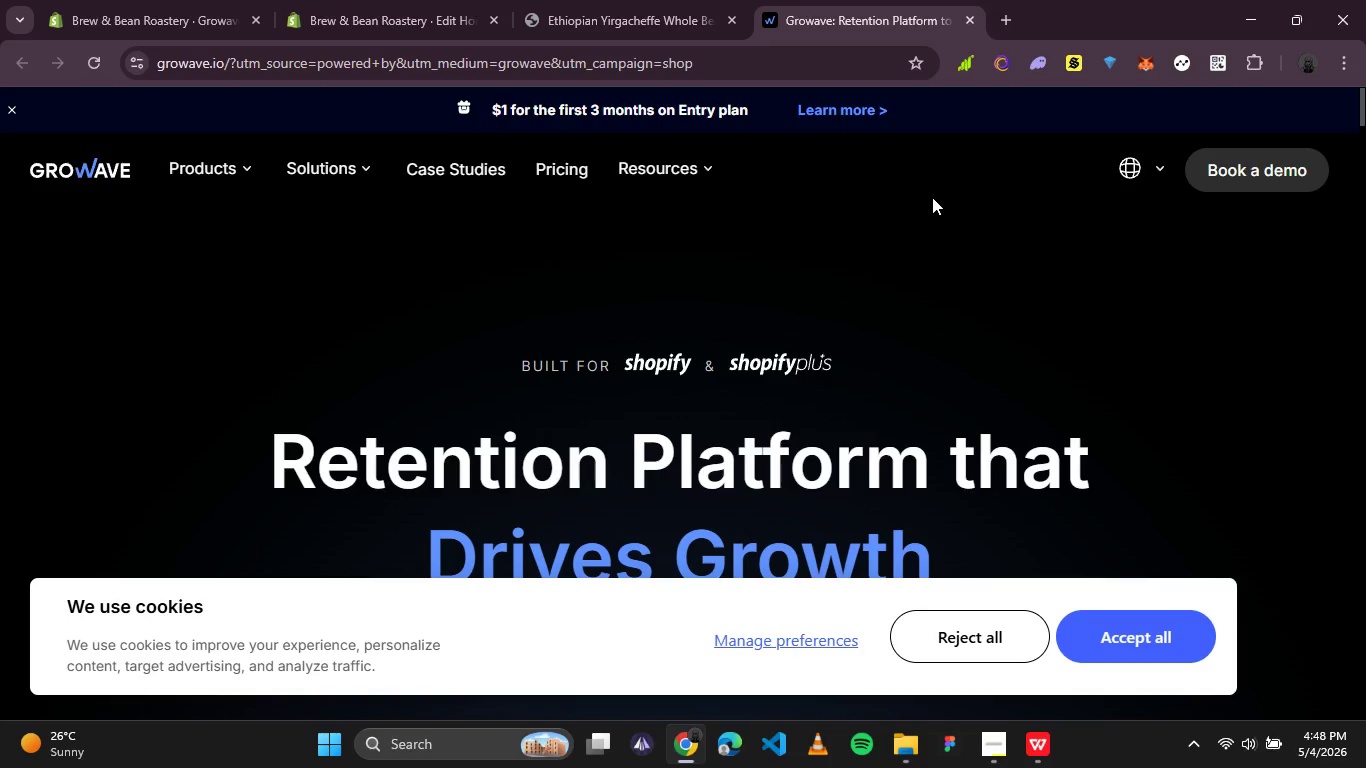 
wait(11.83)
 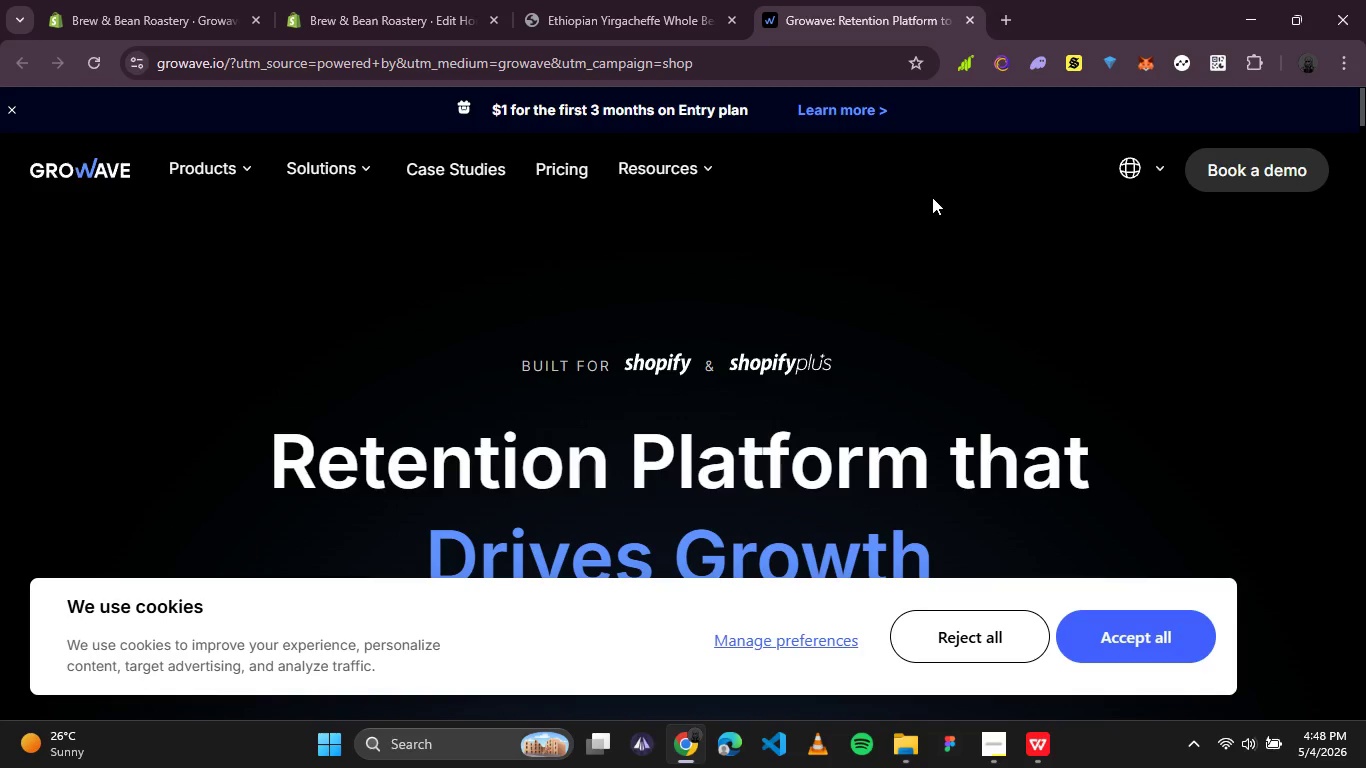 
left_click([965, 17])
 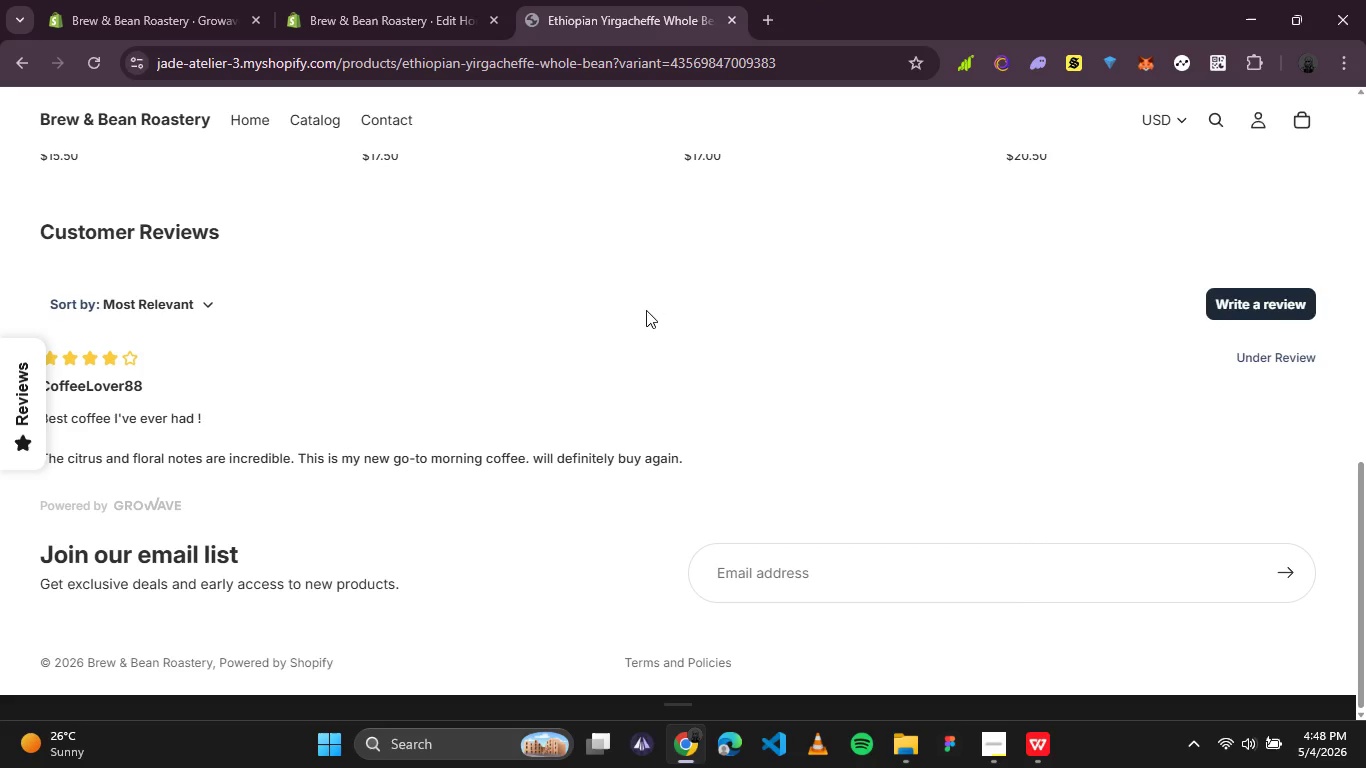 
scroll: coordinate [828, 180], scroll_direction: up, amount: 3.0
 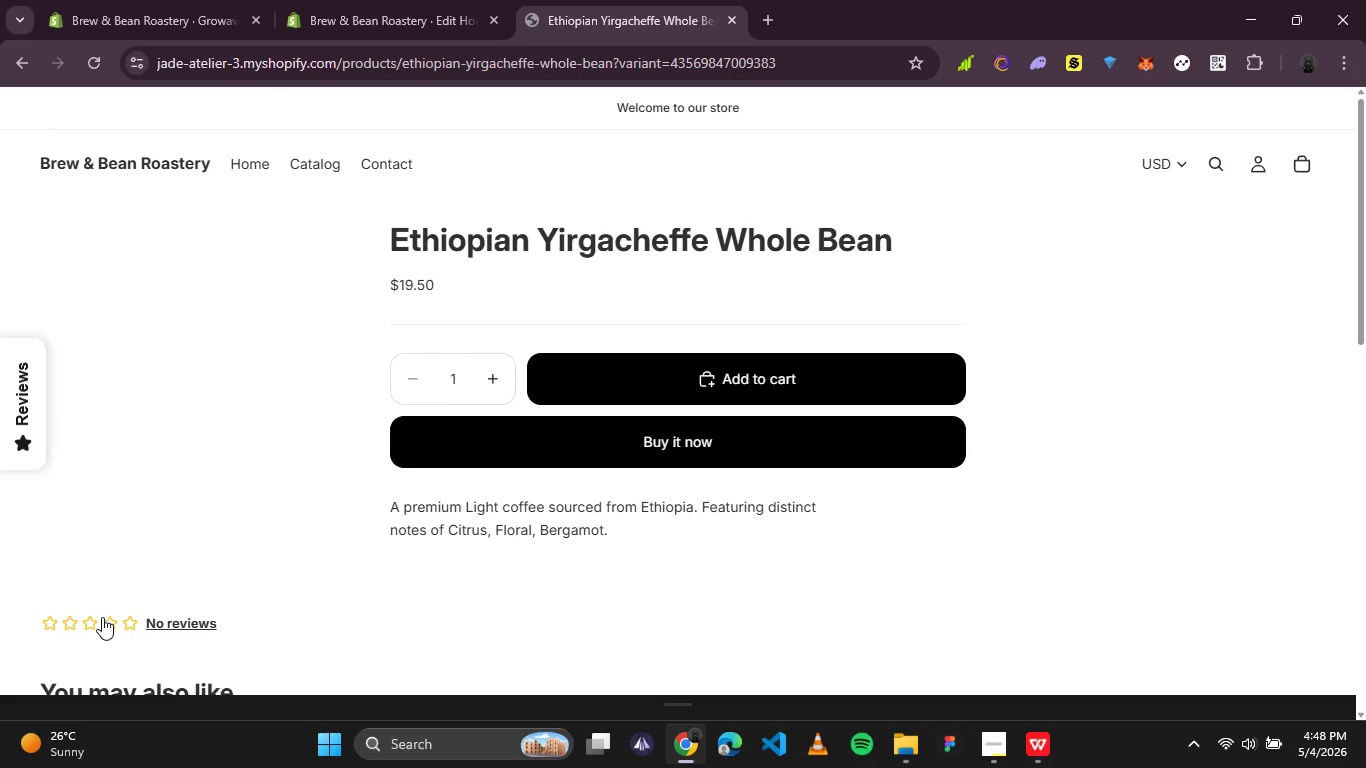 
left_click([153, 620])
 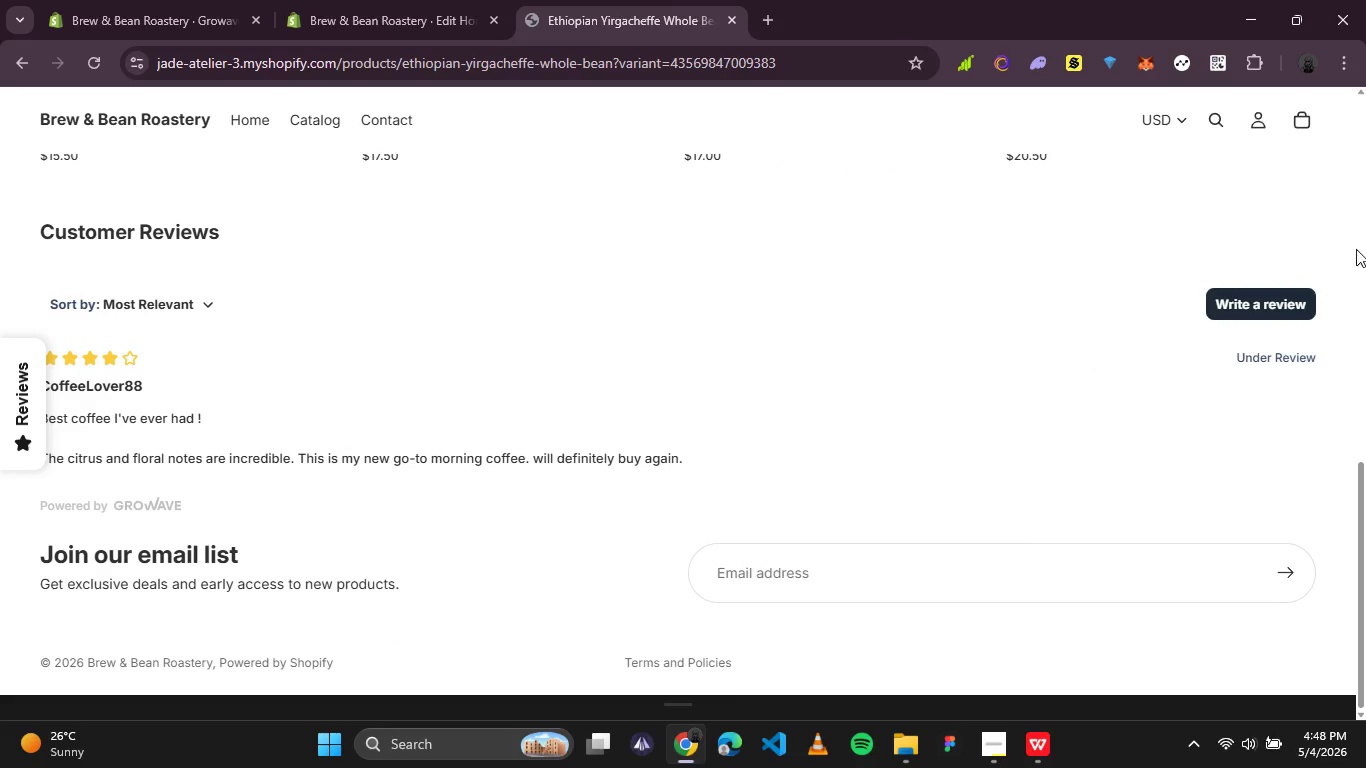 
left_click([1286, 357])
 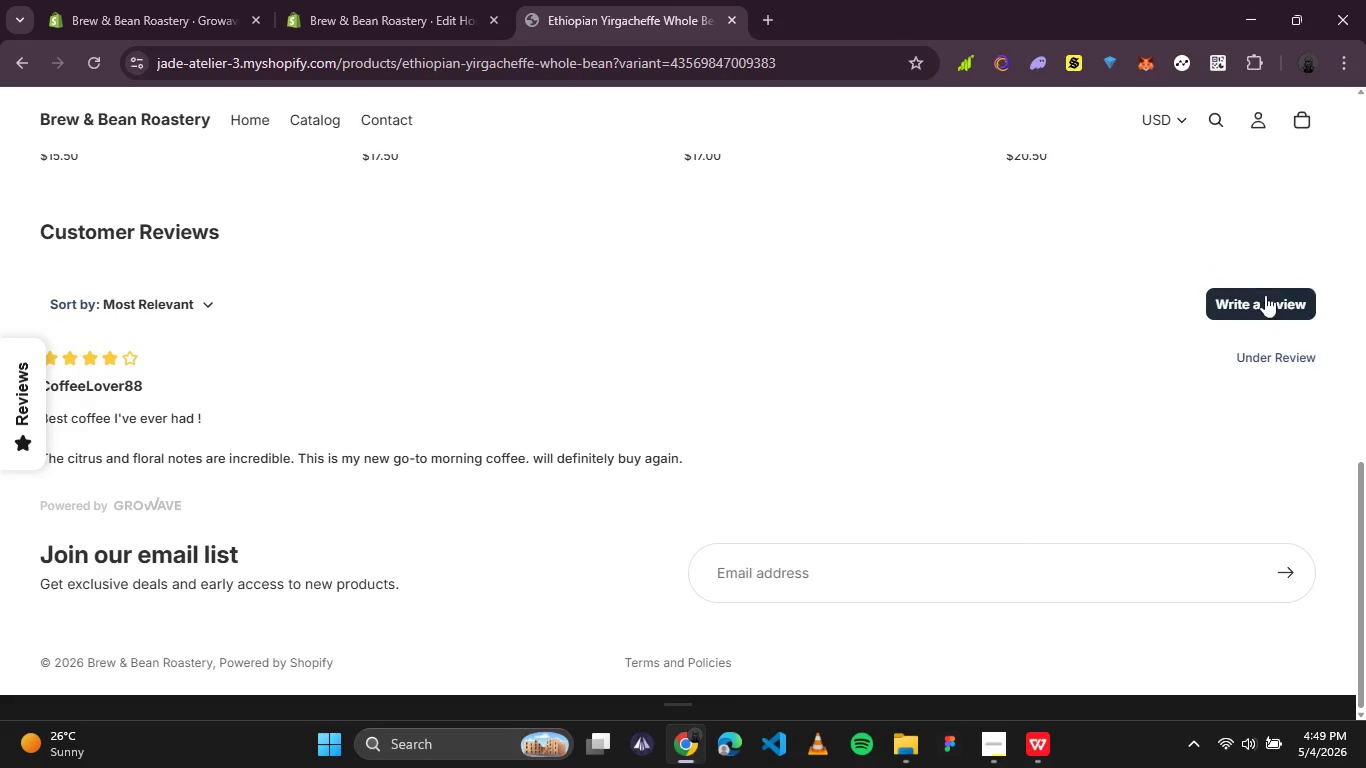 
left_click([1272, 308])
 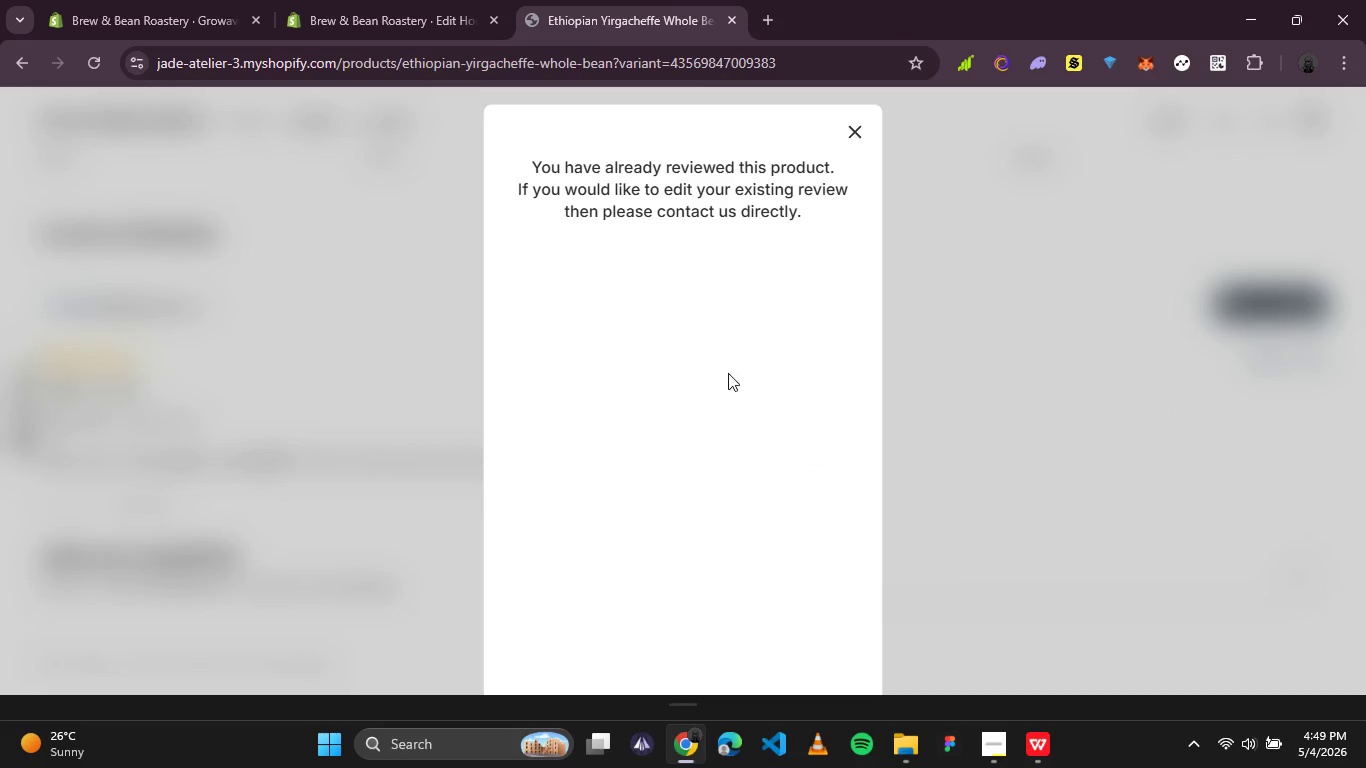 
scroll: coordinate [777, 226], scroll_direction: down, amount: 6.0
 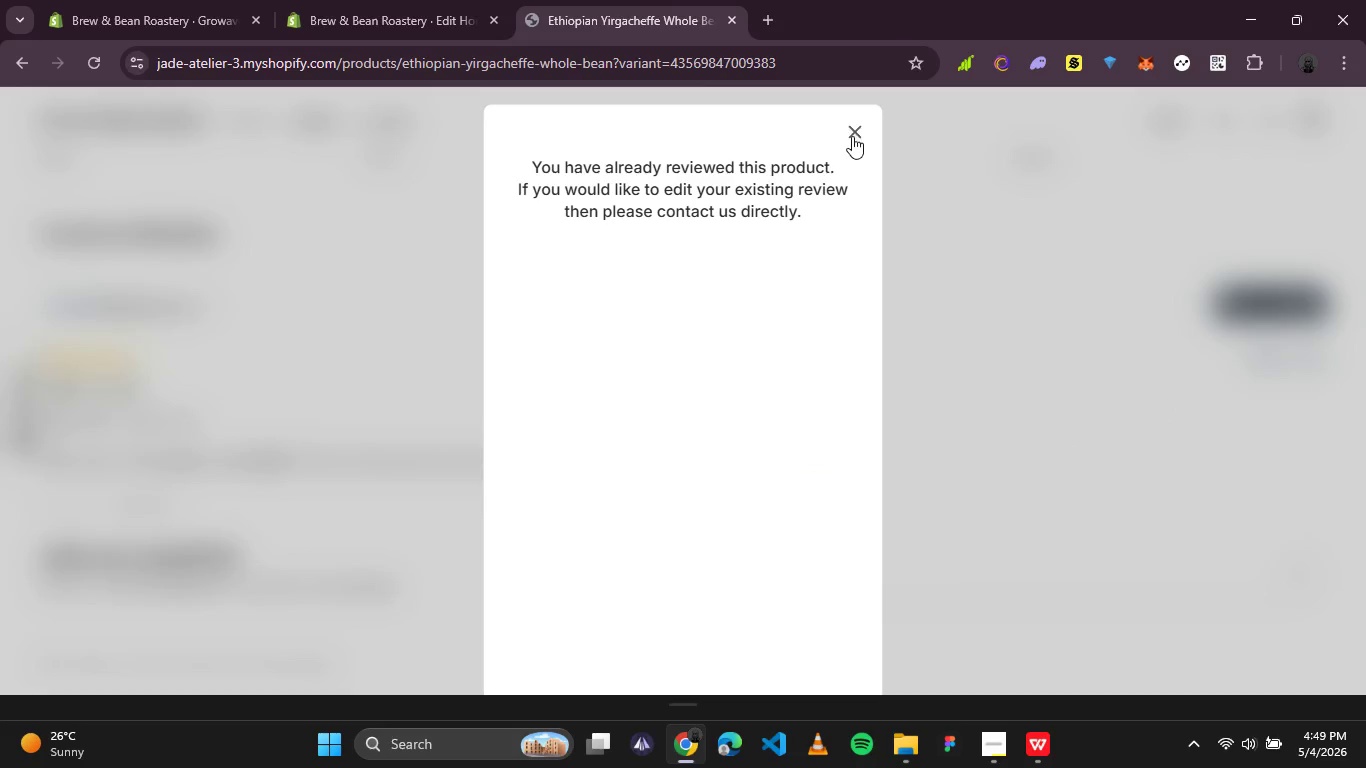 
left_click([852, 136])
 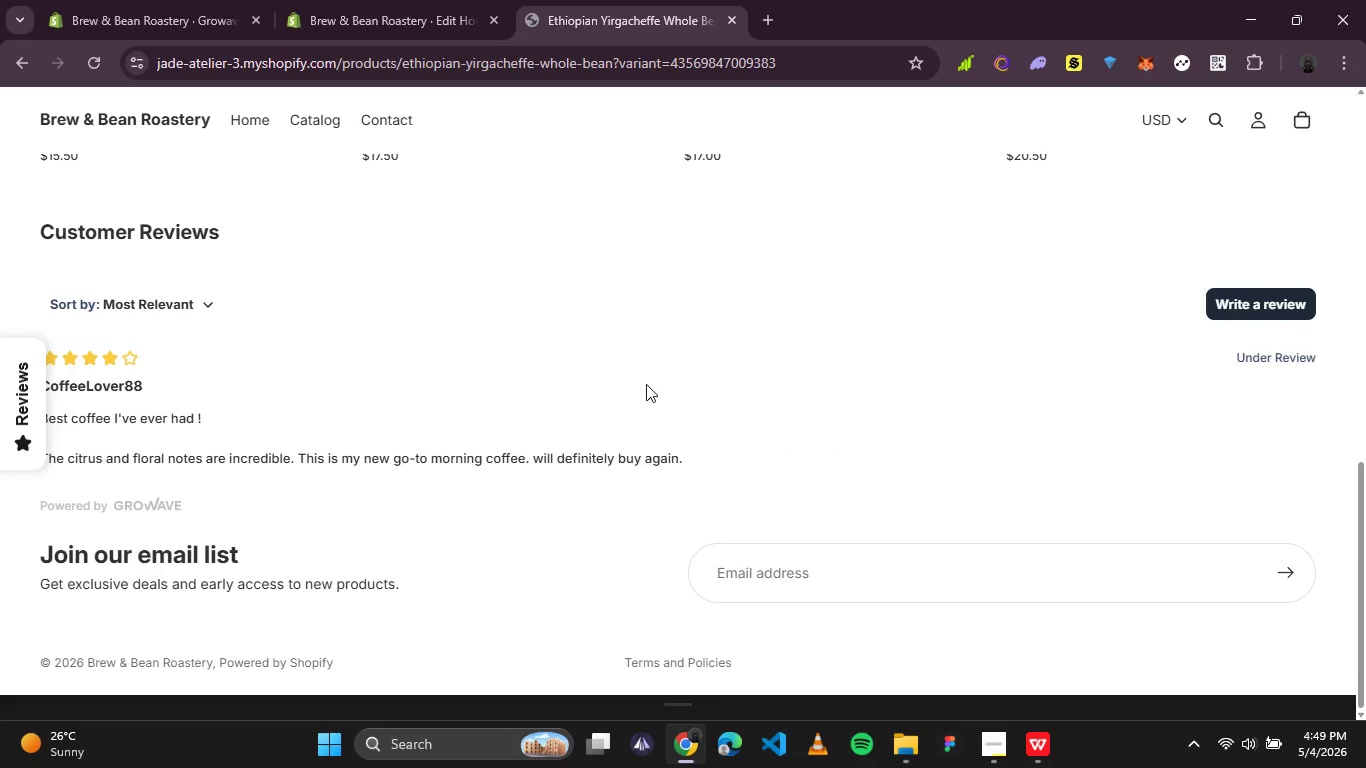 
scroll: coordinate [617, 406], scroll_direction: down, amount: 5.0
 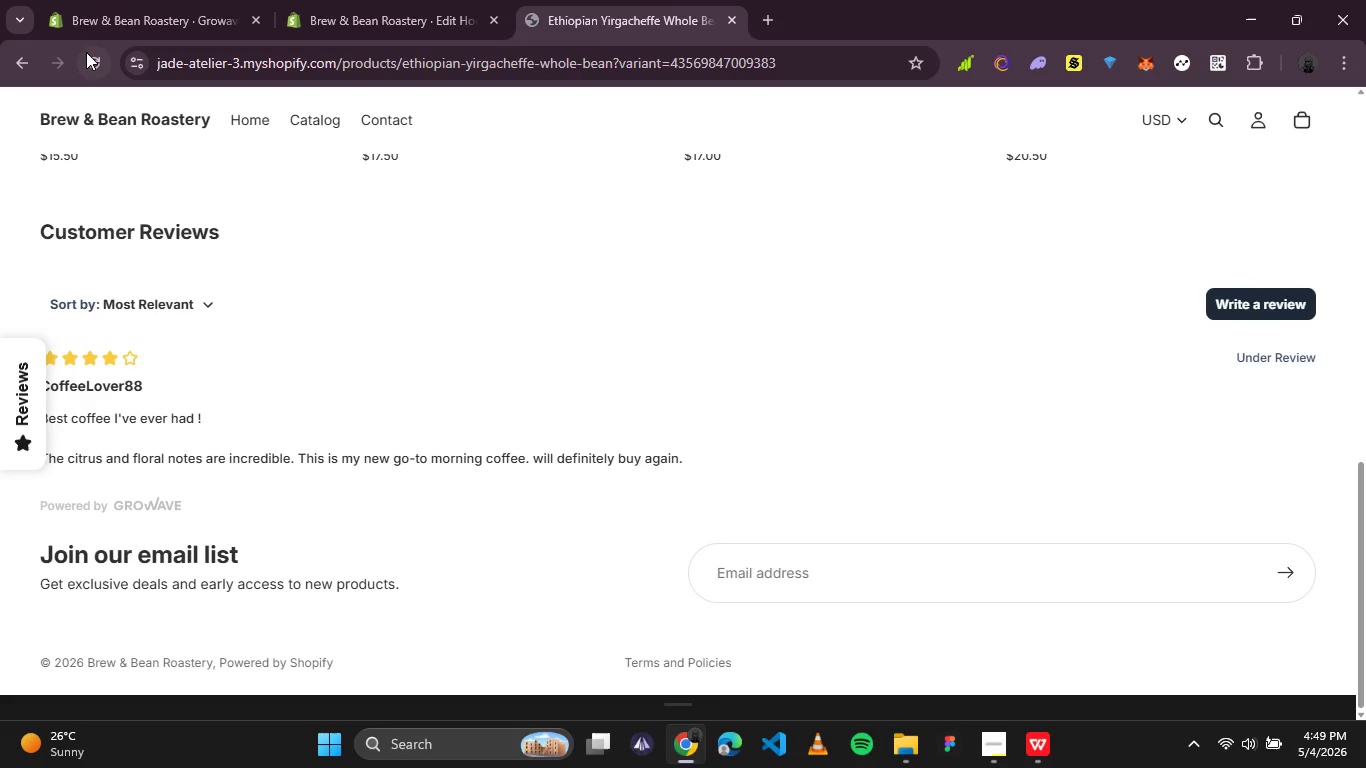 
left_click([86, 52])
 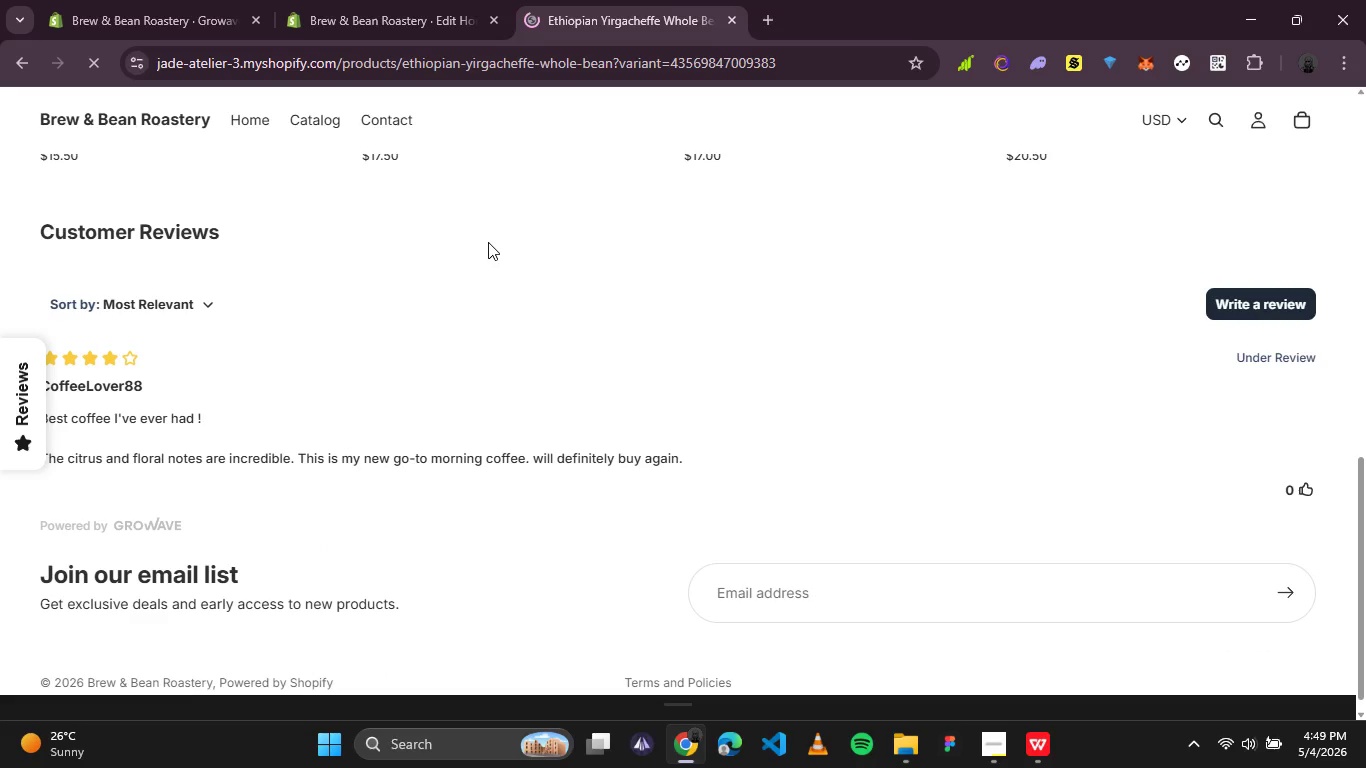 
wait(9.69)
 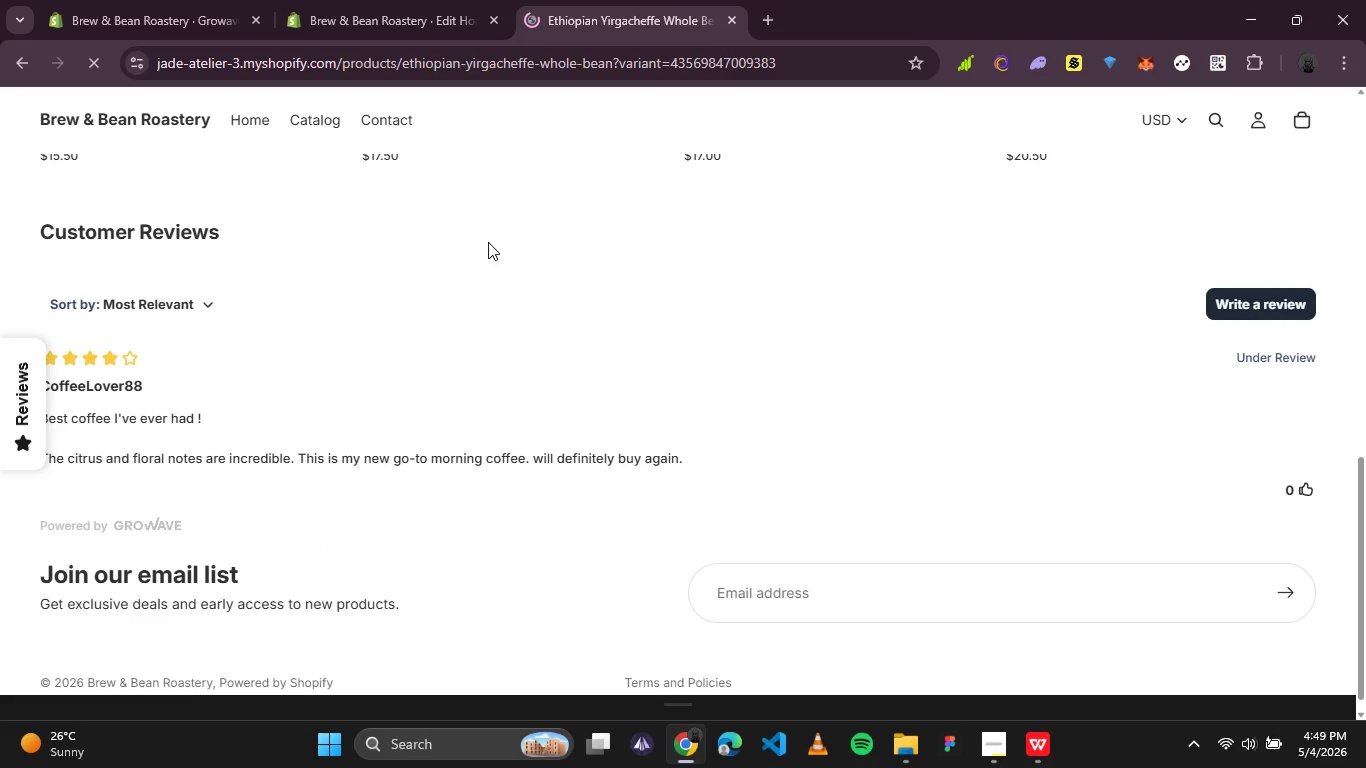 
left_click([1274, 309])
 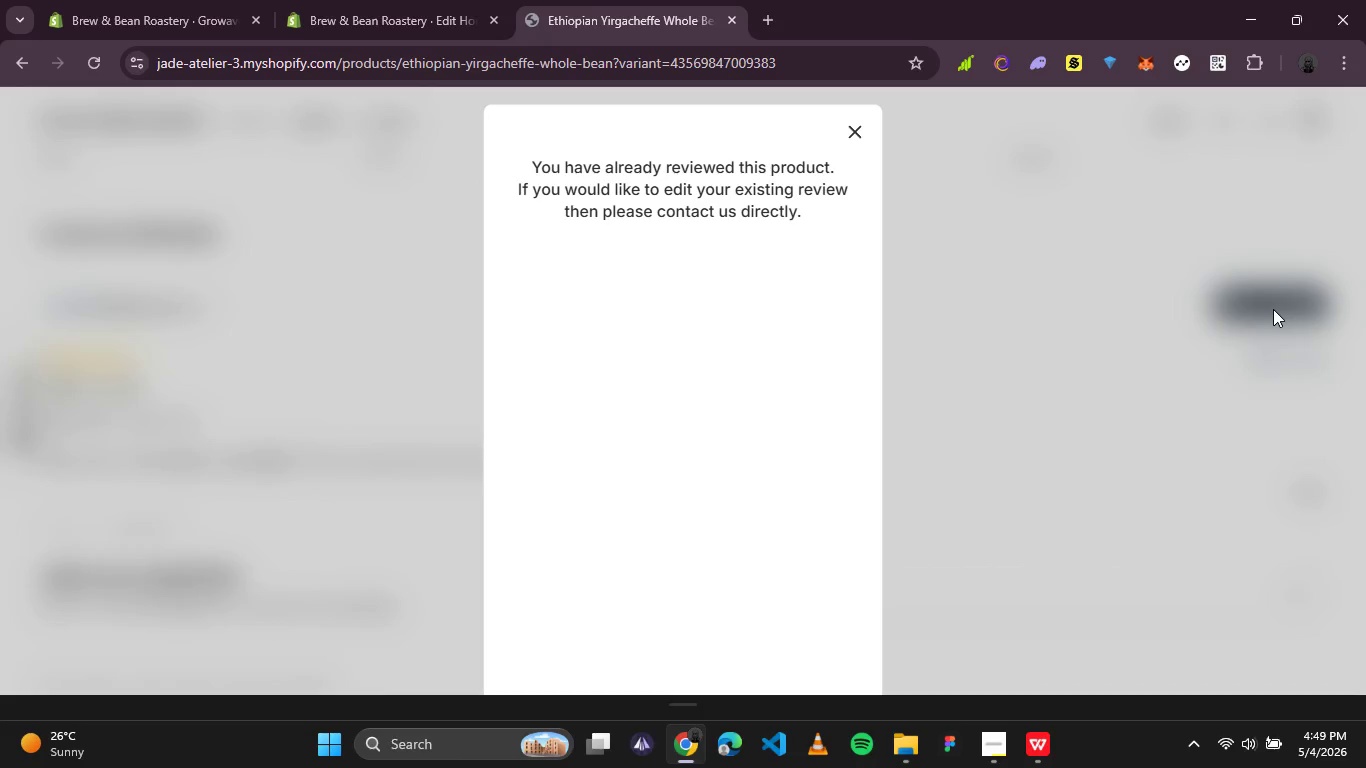 
scroll: coordinate [639, 277], scroll_direction: down, amount: 8.0
 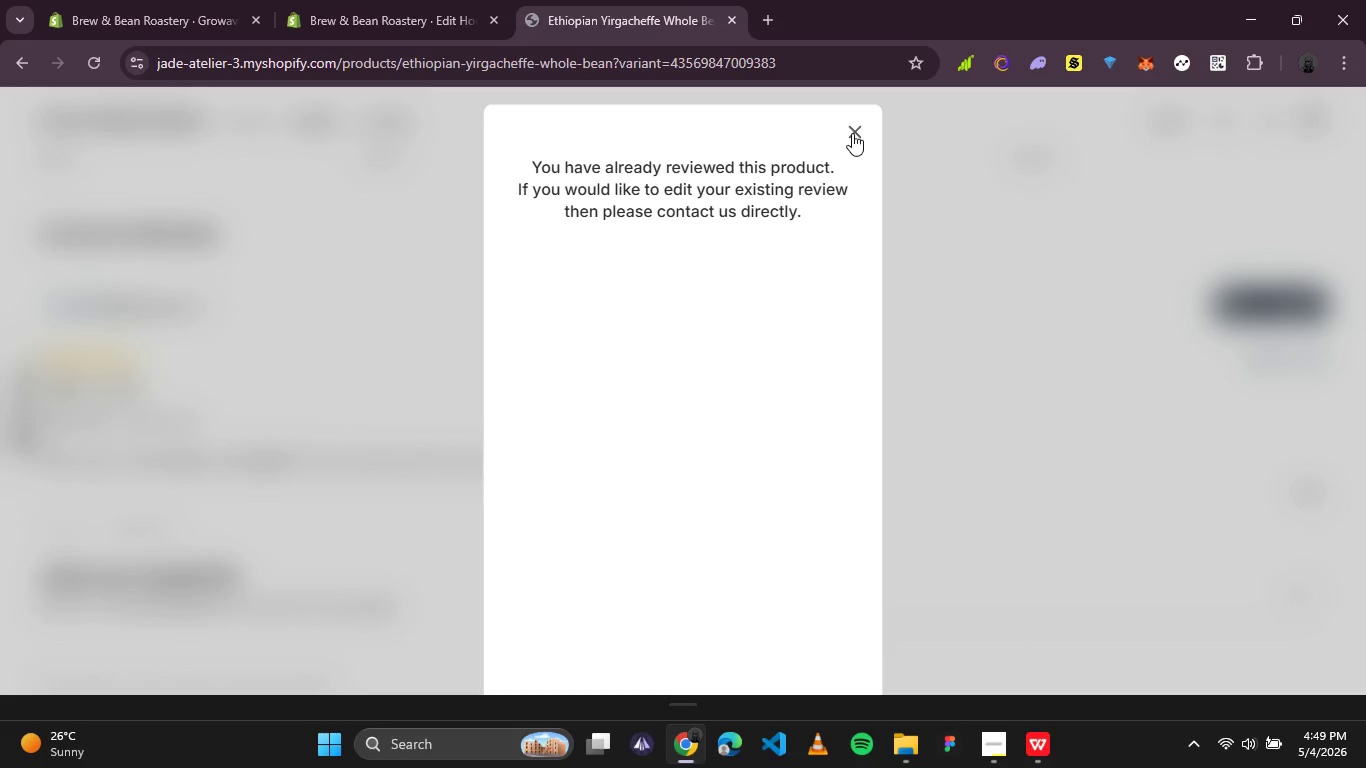 
left_click([851, 133])
 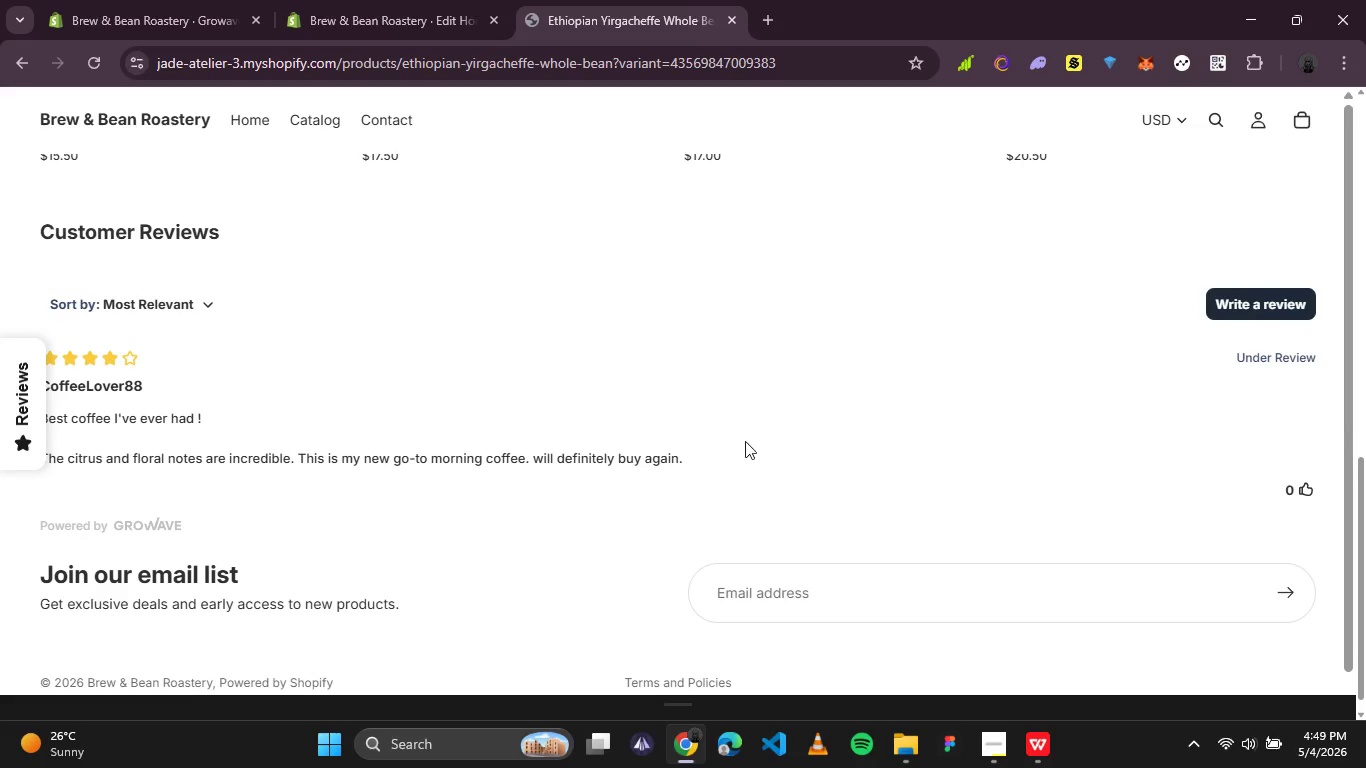 
scroll: coordinate [742, 456], scroll_direction: down, amount: 6.0
 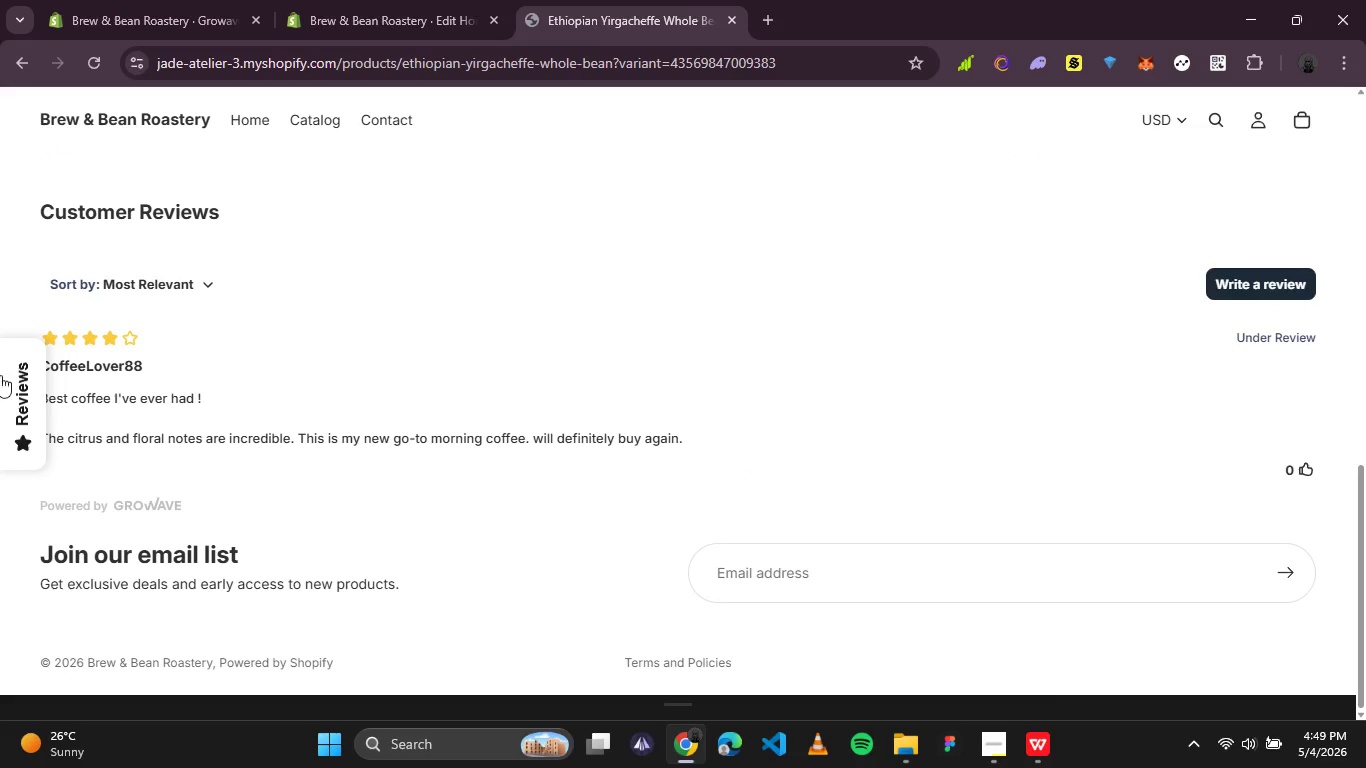 
left_click([4, 419])
 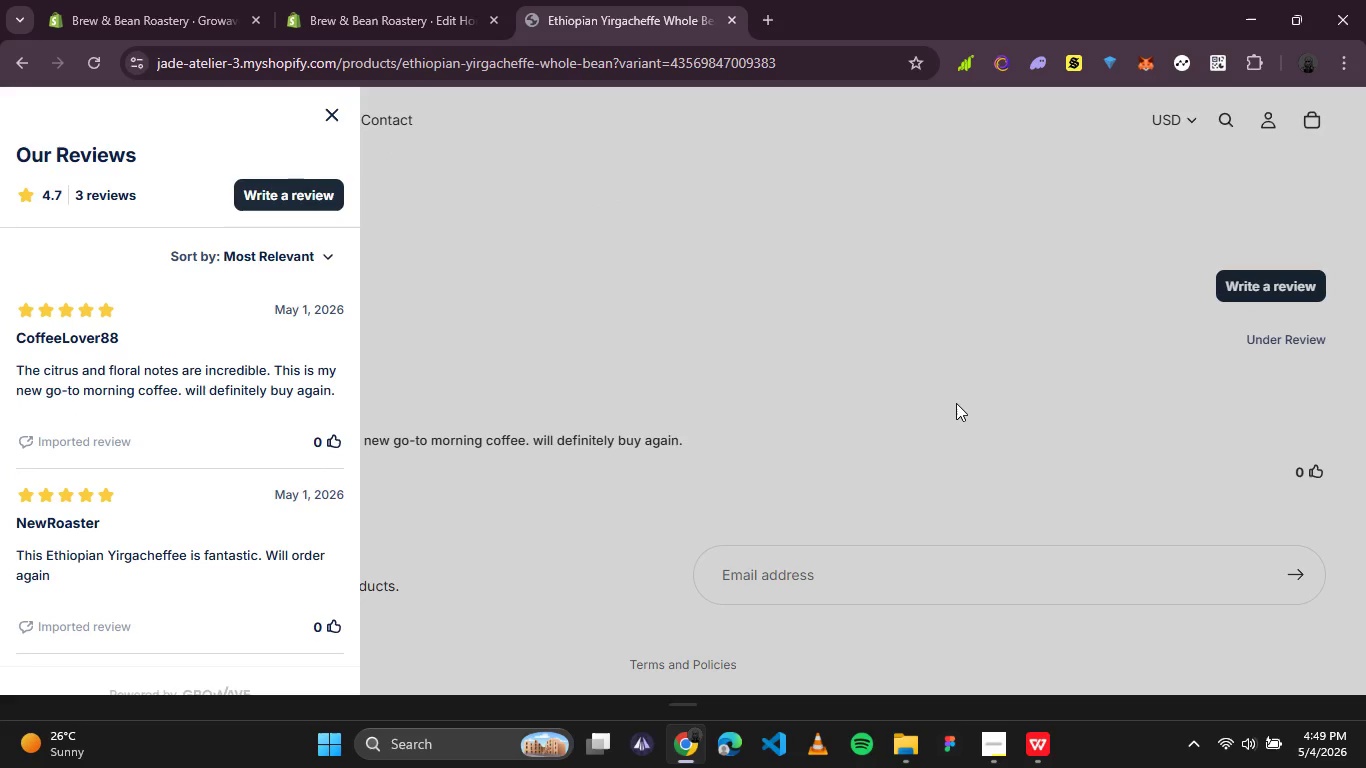 
scroll: coordinate [931, 380], scroll_direction: up, amount: 3.0
 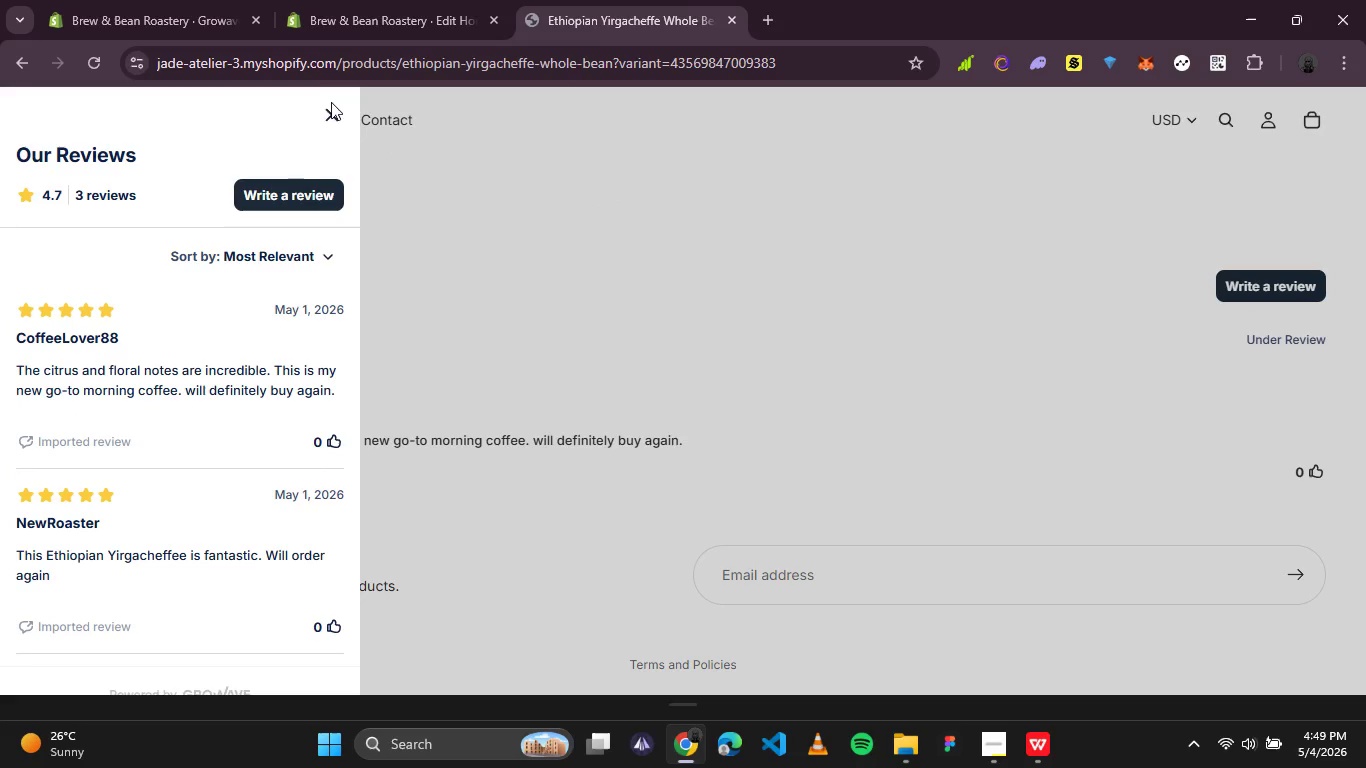 
left_click([324, 106])
 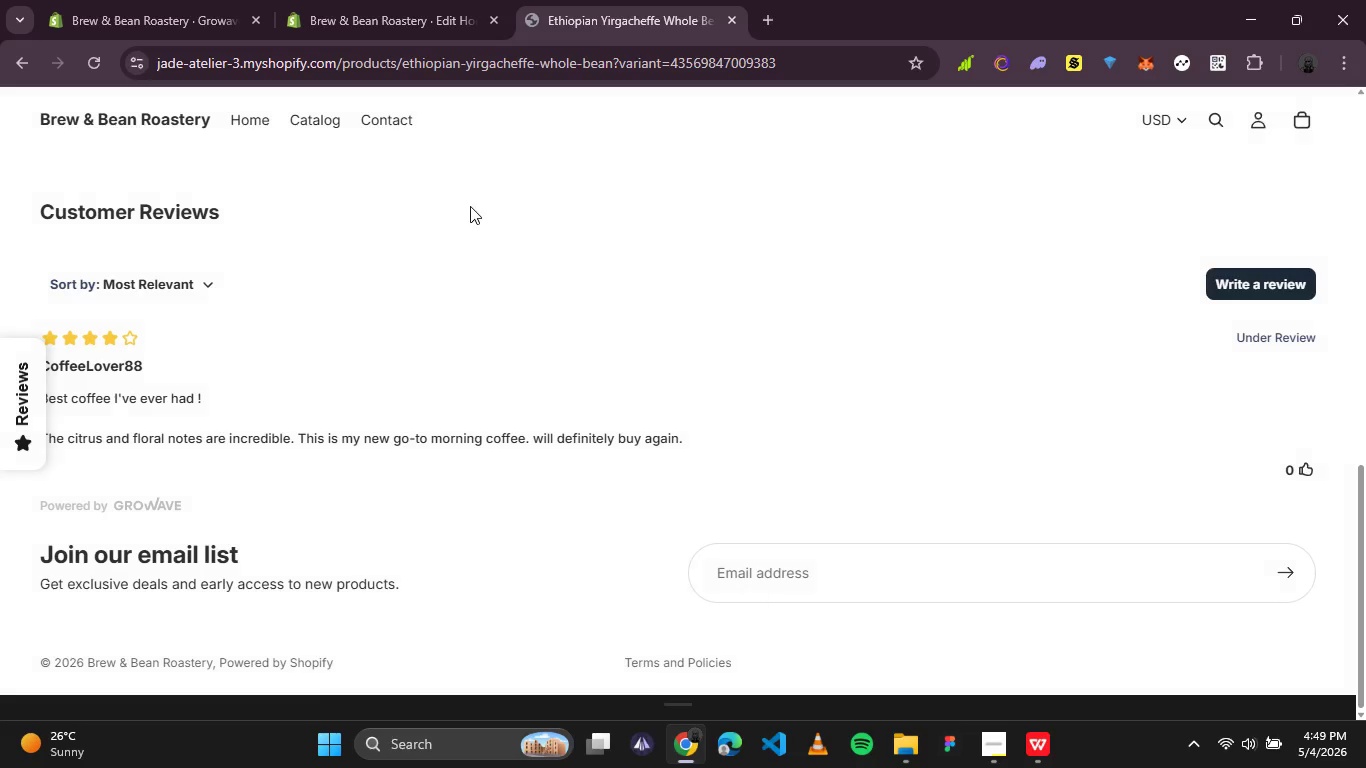 
scroll: coordinate [470, 206], scroll_direction: up, amount: 7.0
 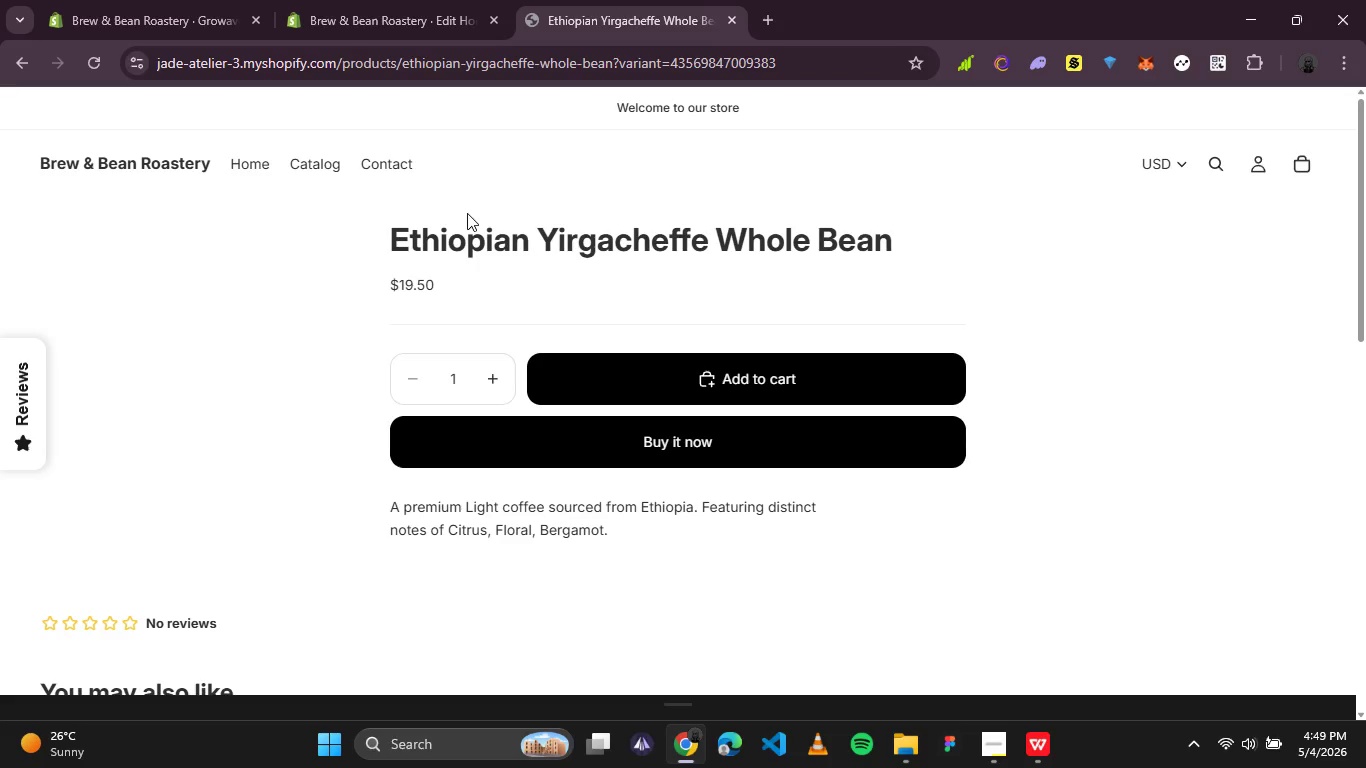 
scroll: coordinate [416, 358], scroll_direction: down, amount: 1.0
 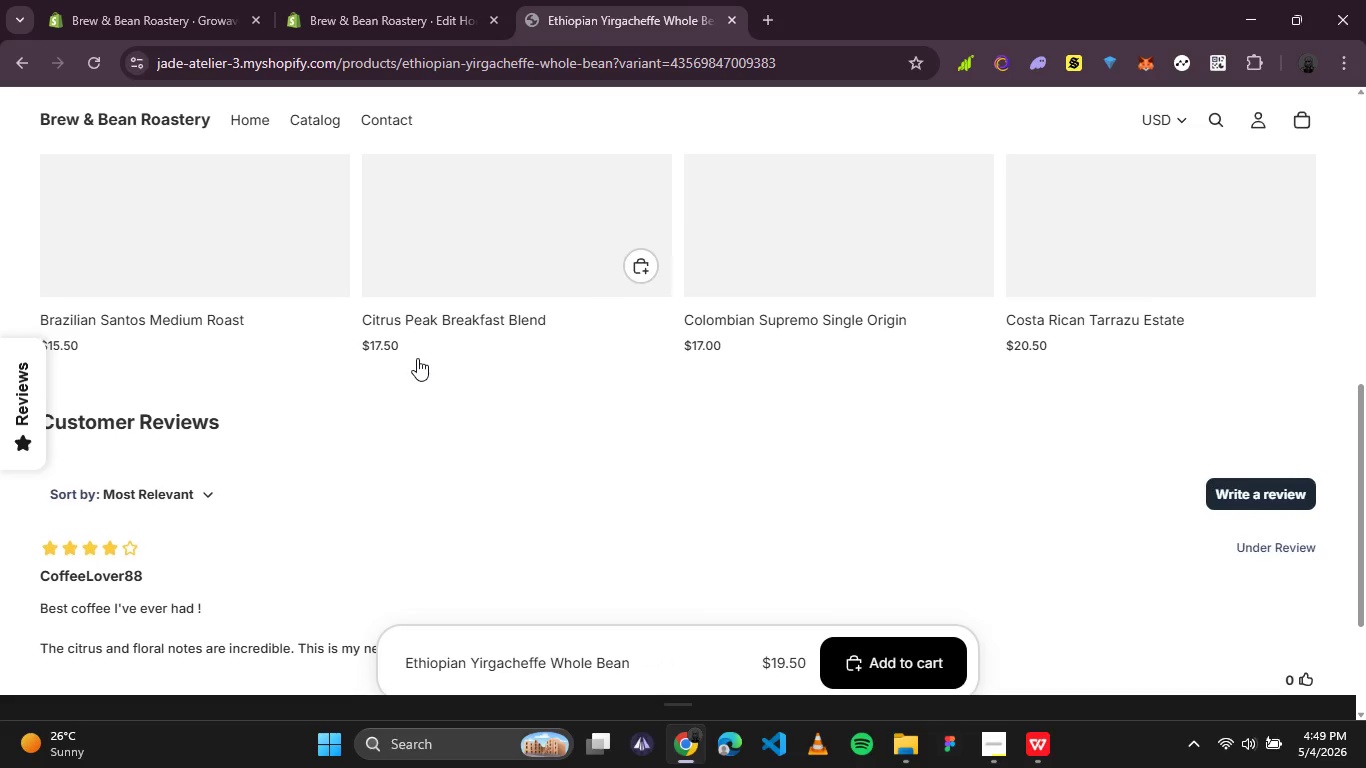 
wait(9.83)
 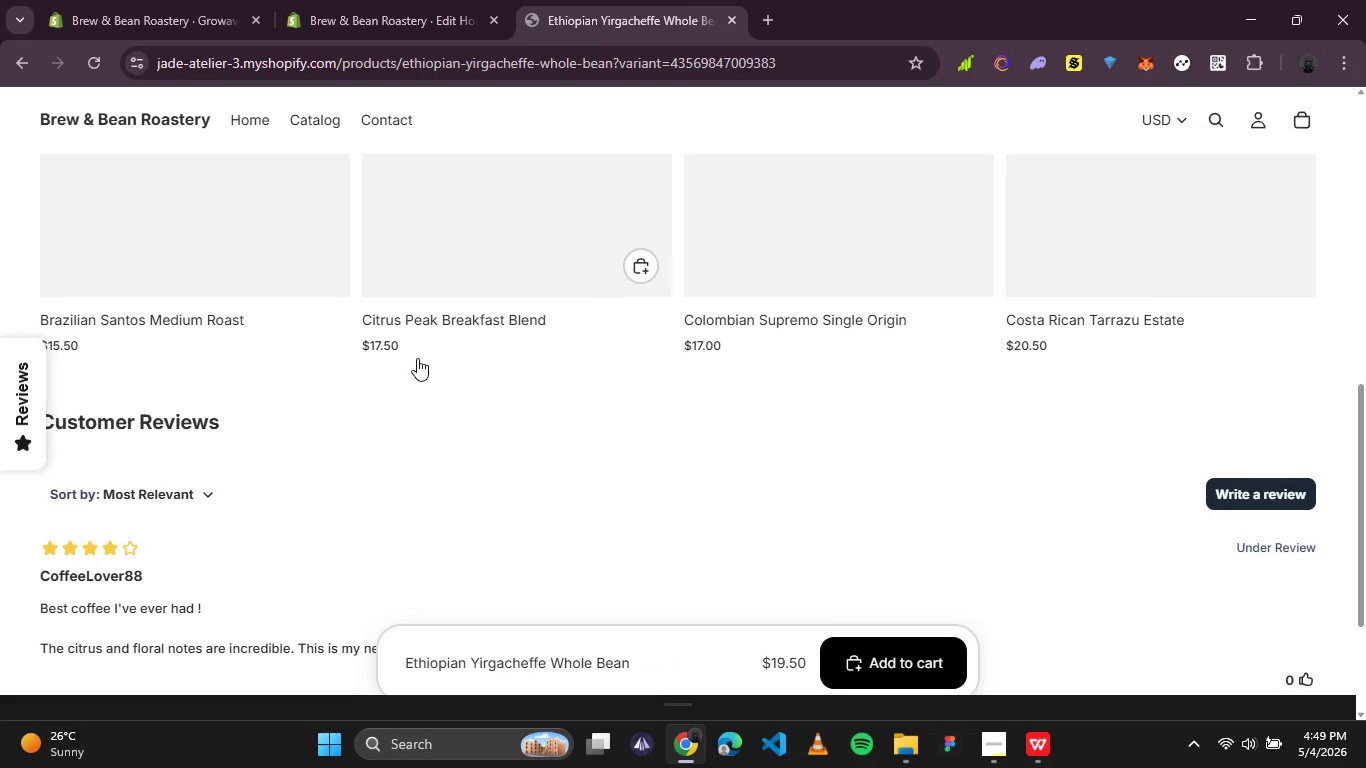 
key(PrintScreen)
 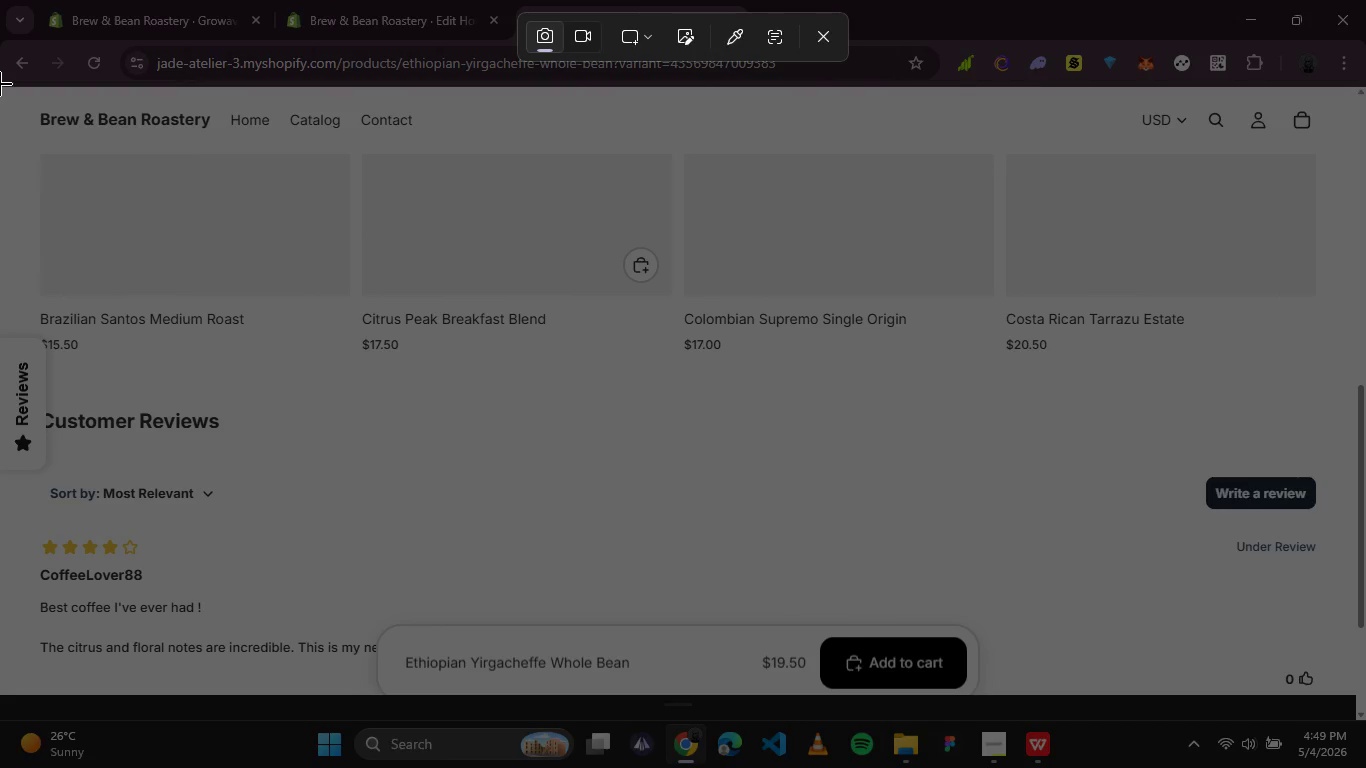 
left_click_drag(start_coordinate=[0, 86], to_coordinate=[1353, 697])
 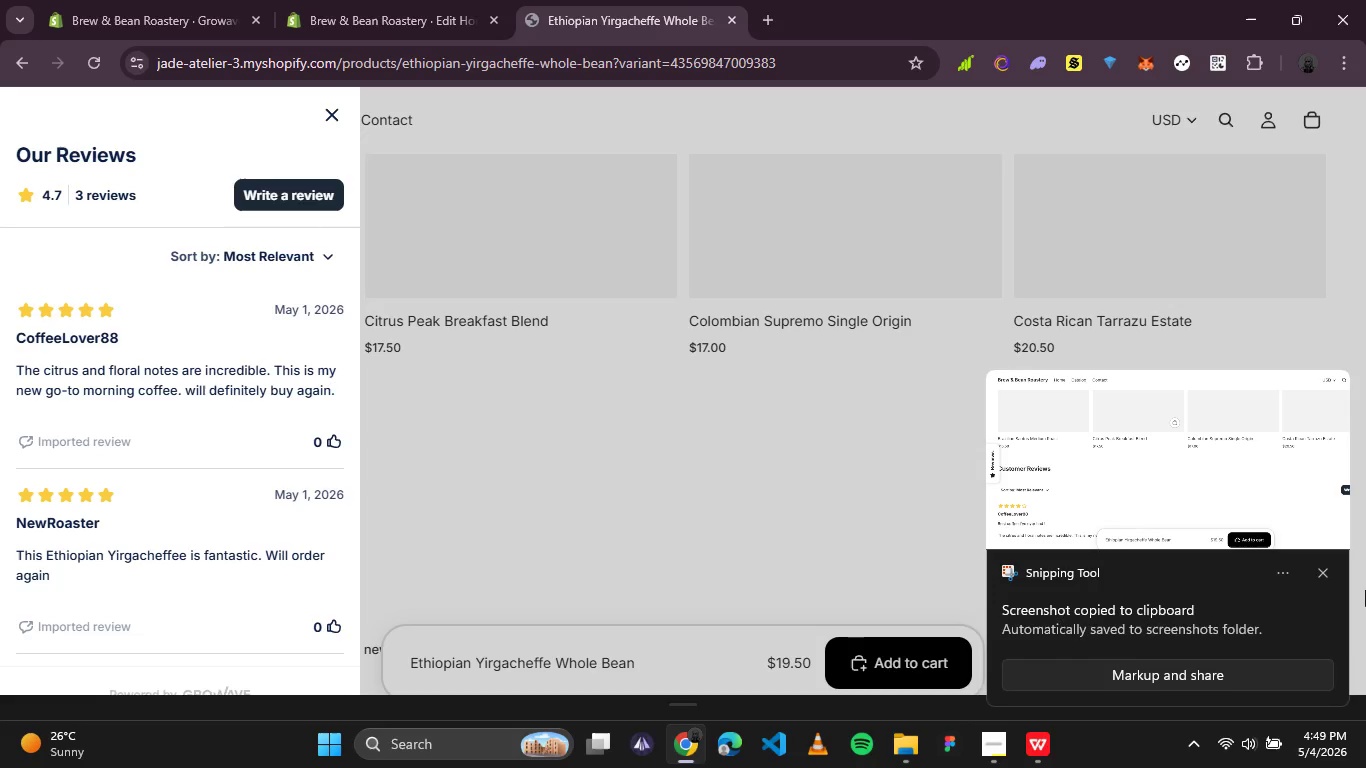 
left_click([1322, 581])
 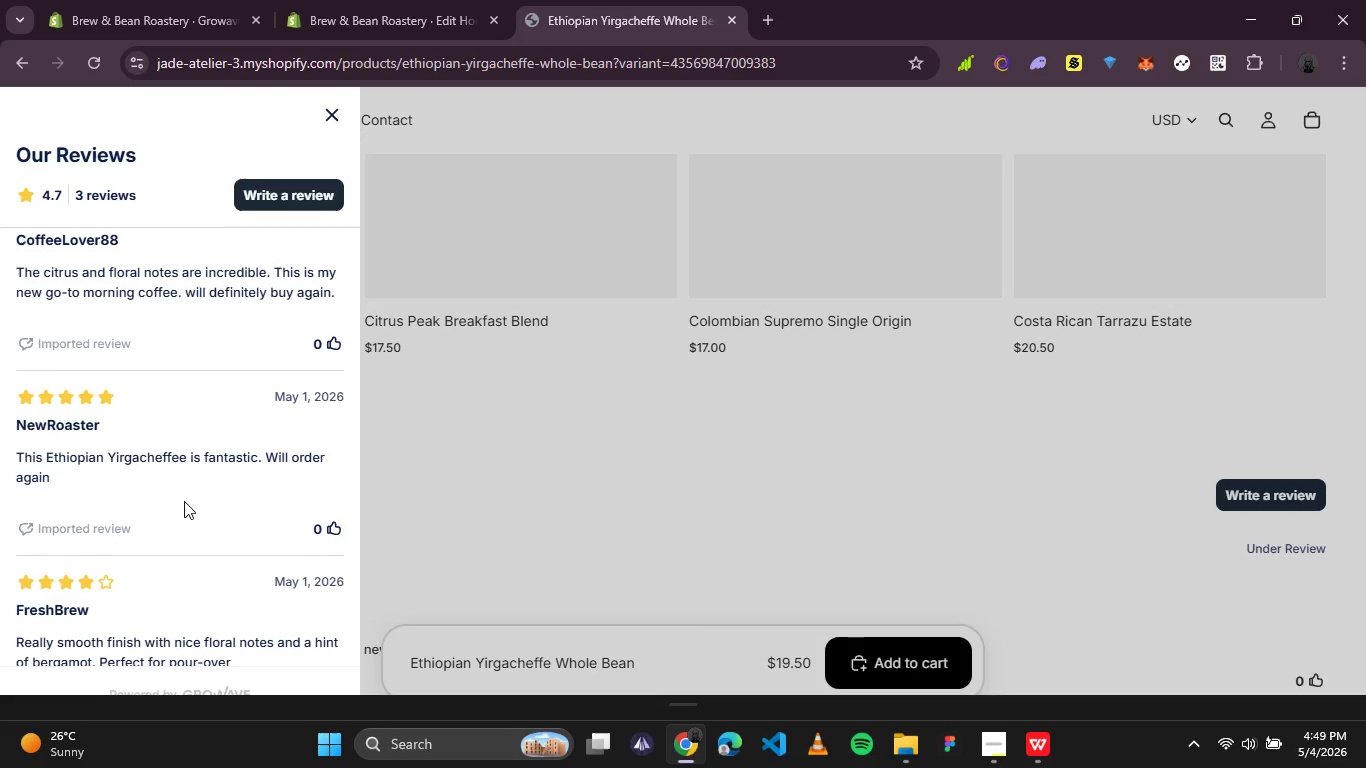 
wait(5.38)
 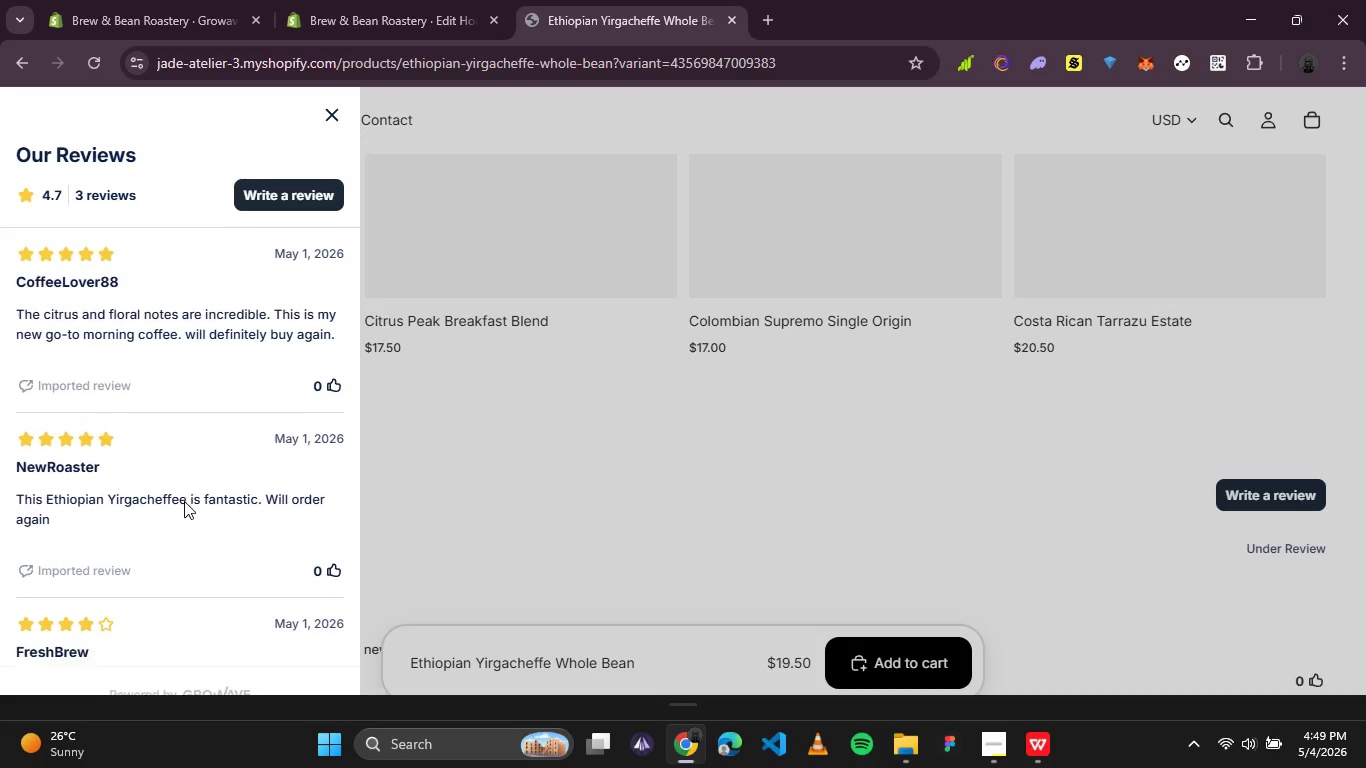 
key(PrintScreen)
 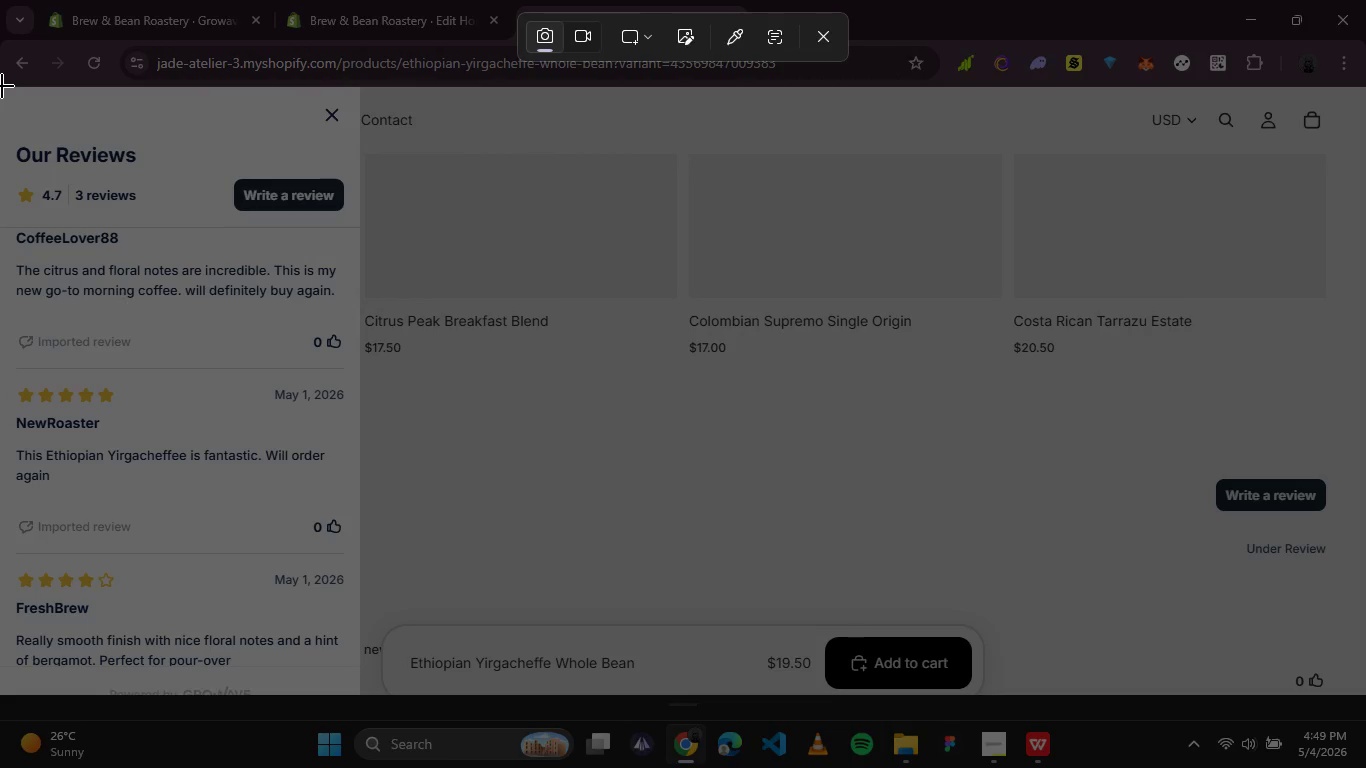 
left_click_drag(start_coordinate=[2, 86], to_coordinate=[1362, 694])
 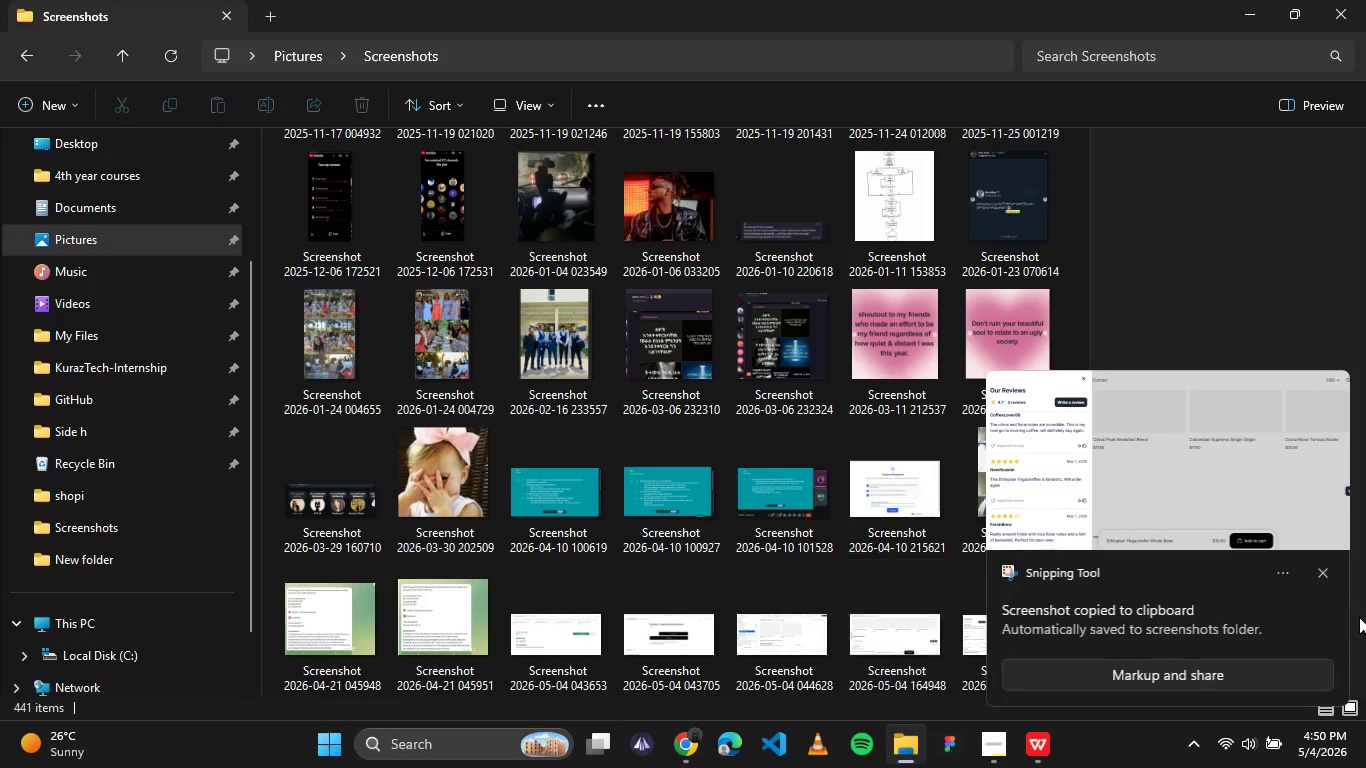 
left_click([1324, 578])
 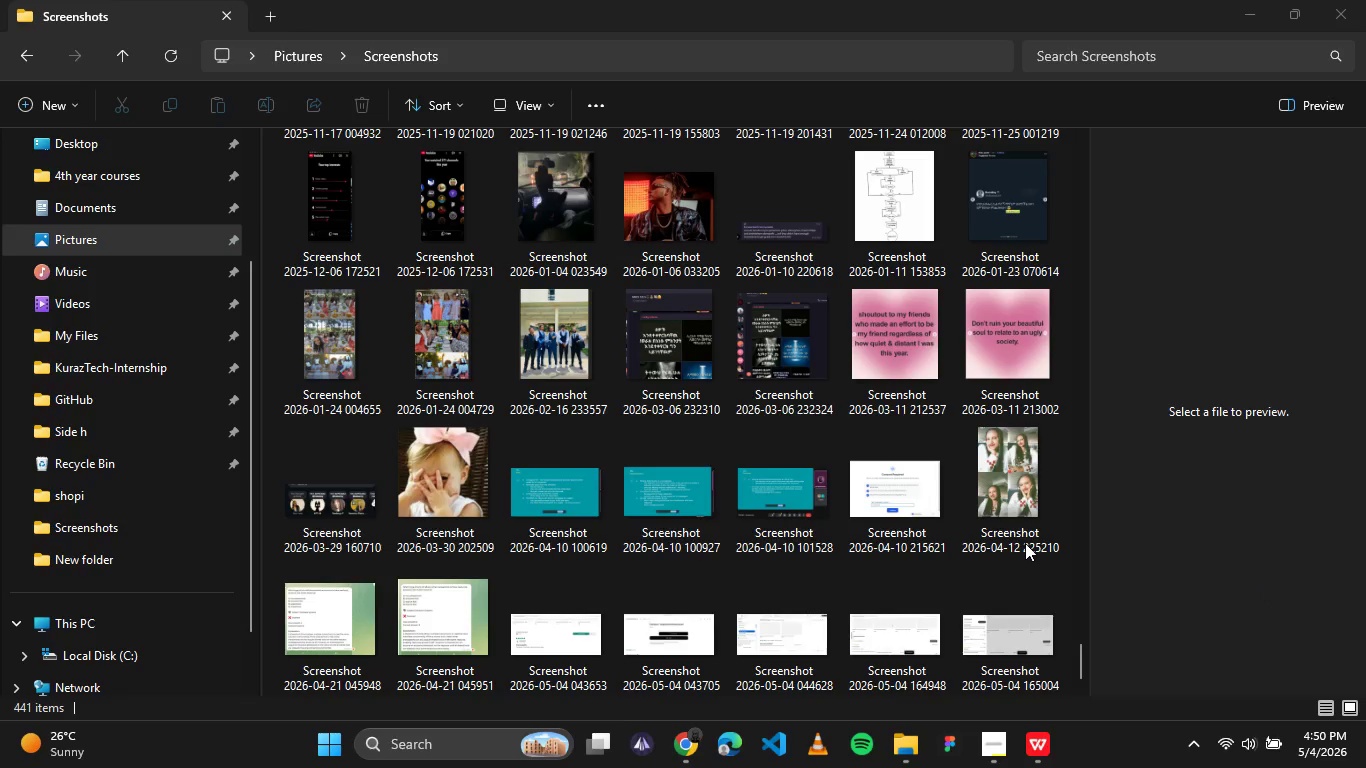 
scroll: coordinate [1025, 543], scroll_direction: down, amount: 5.0
 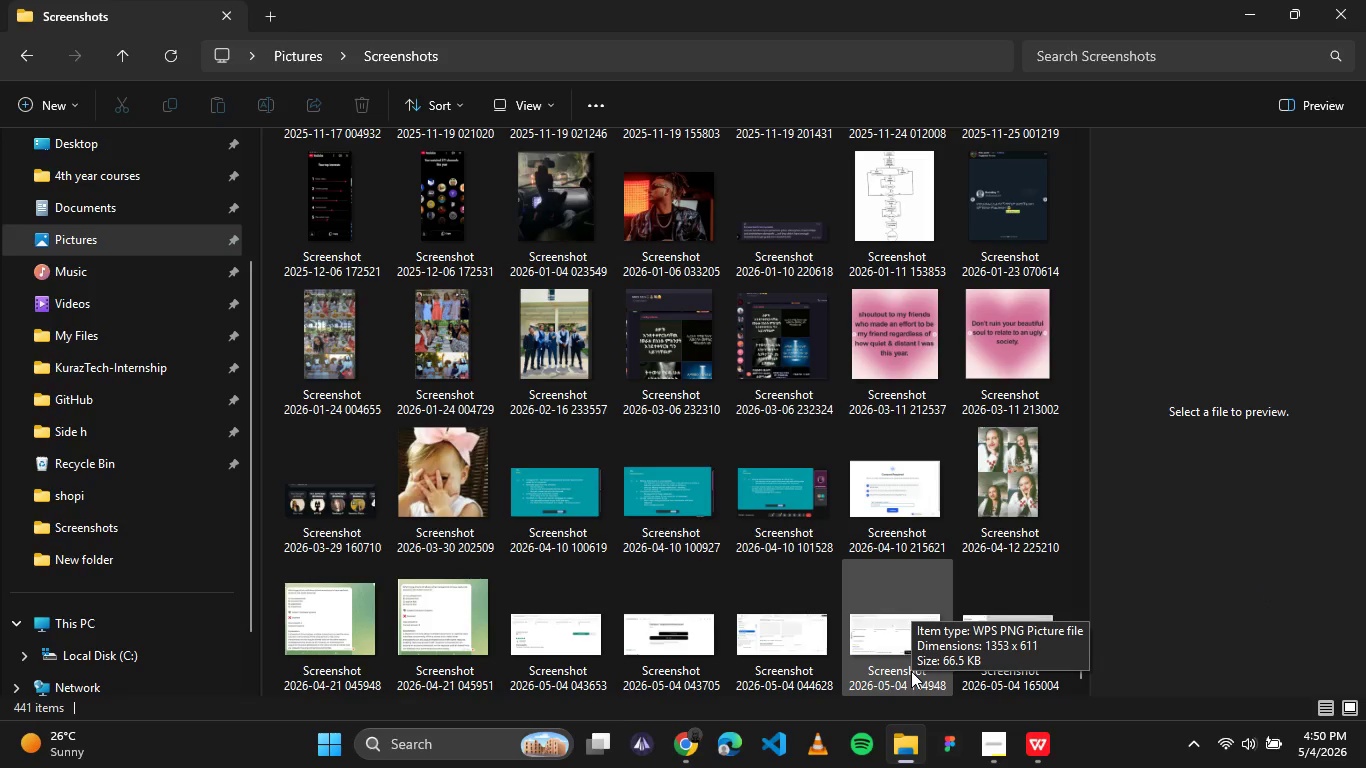 
left_click([911, 671])
 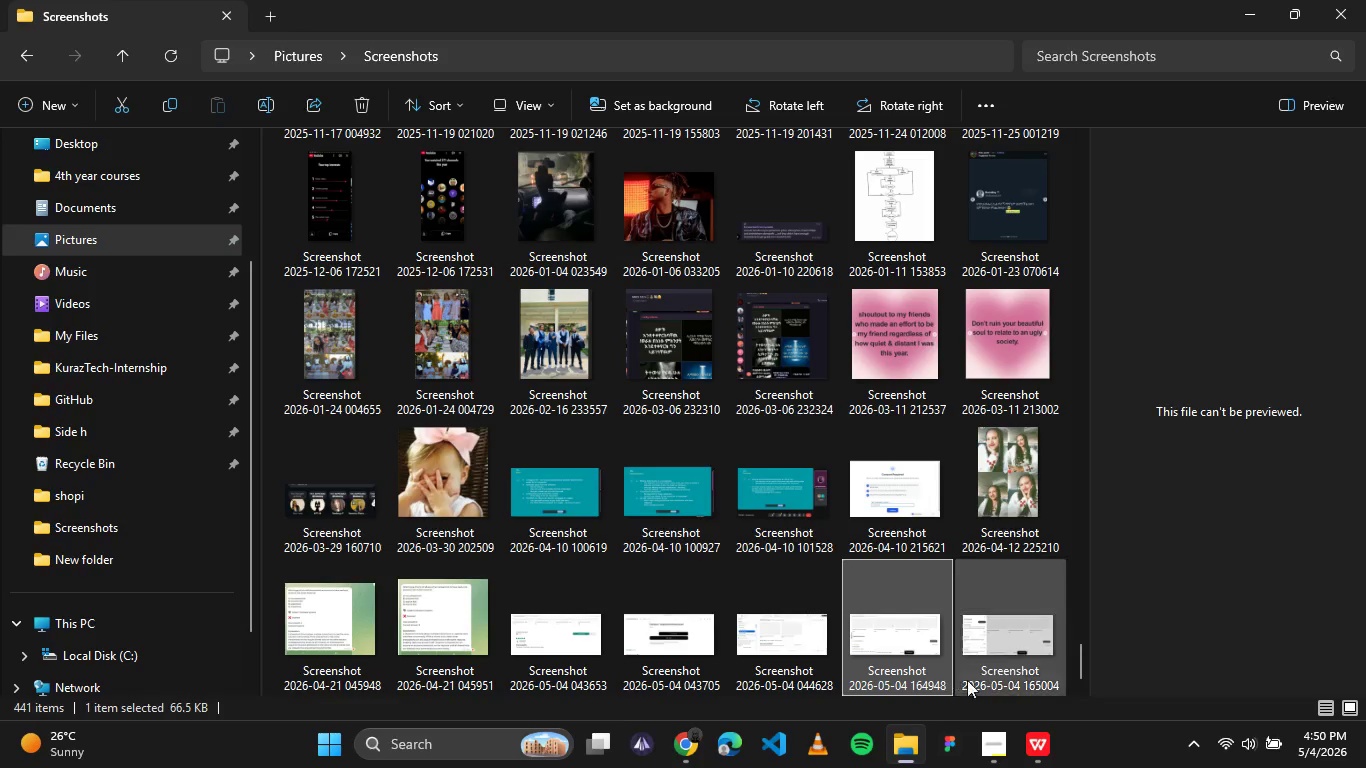 
left_click([989, 682])
 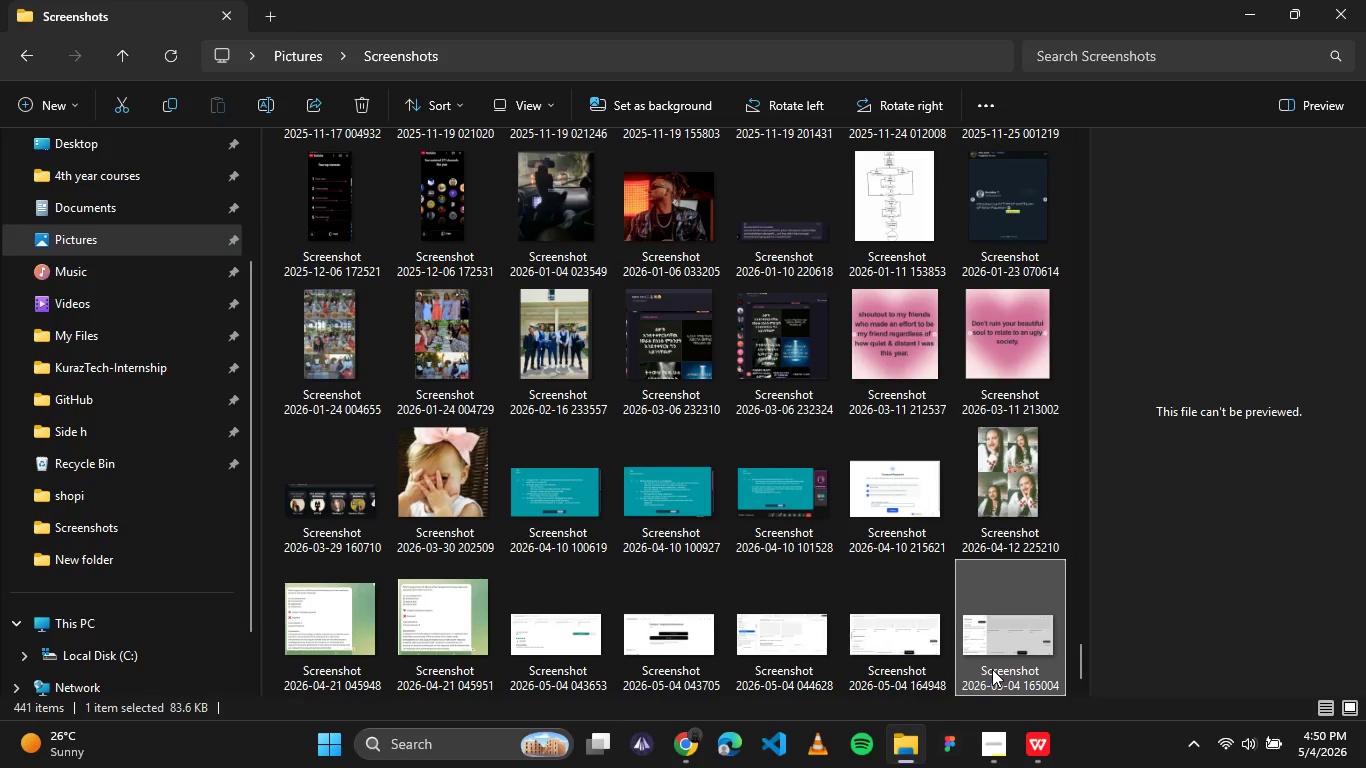 
left_click([992, 669])
 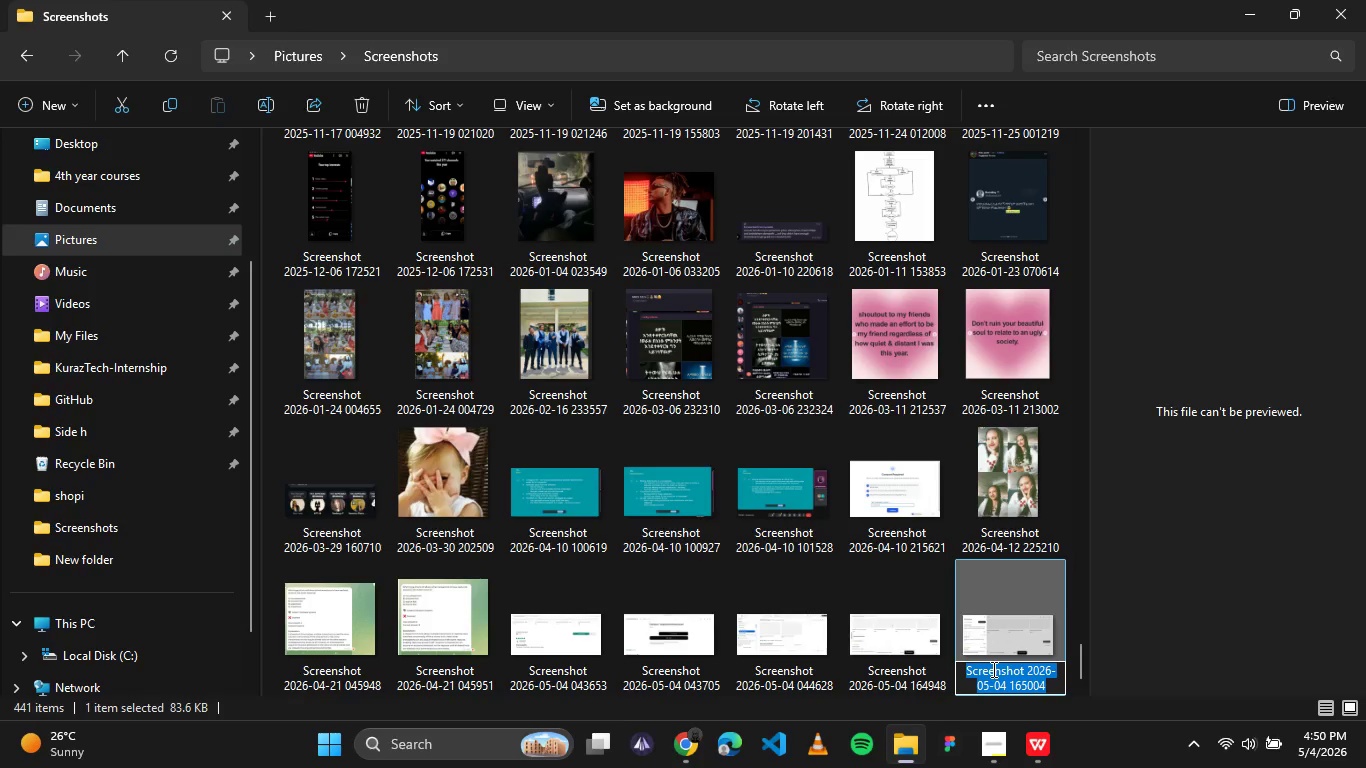 
type(product_page-reviews)
 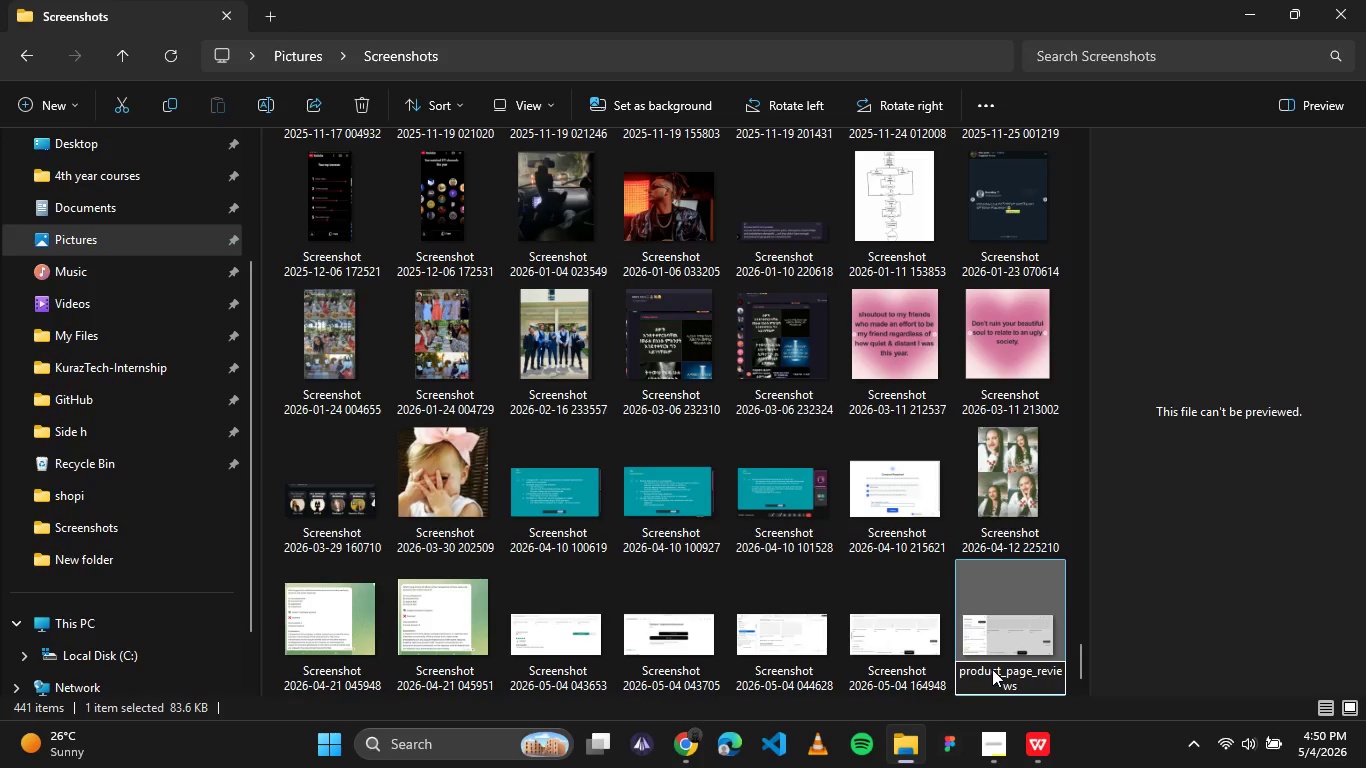 
left_click([877, 650])
 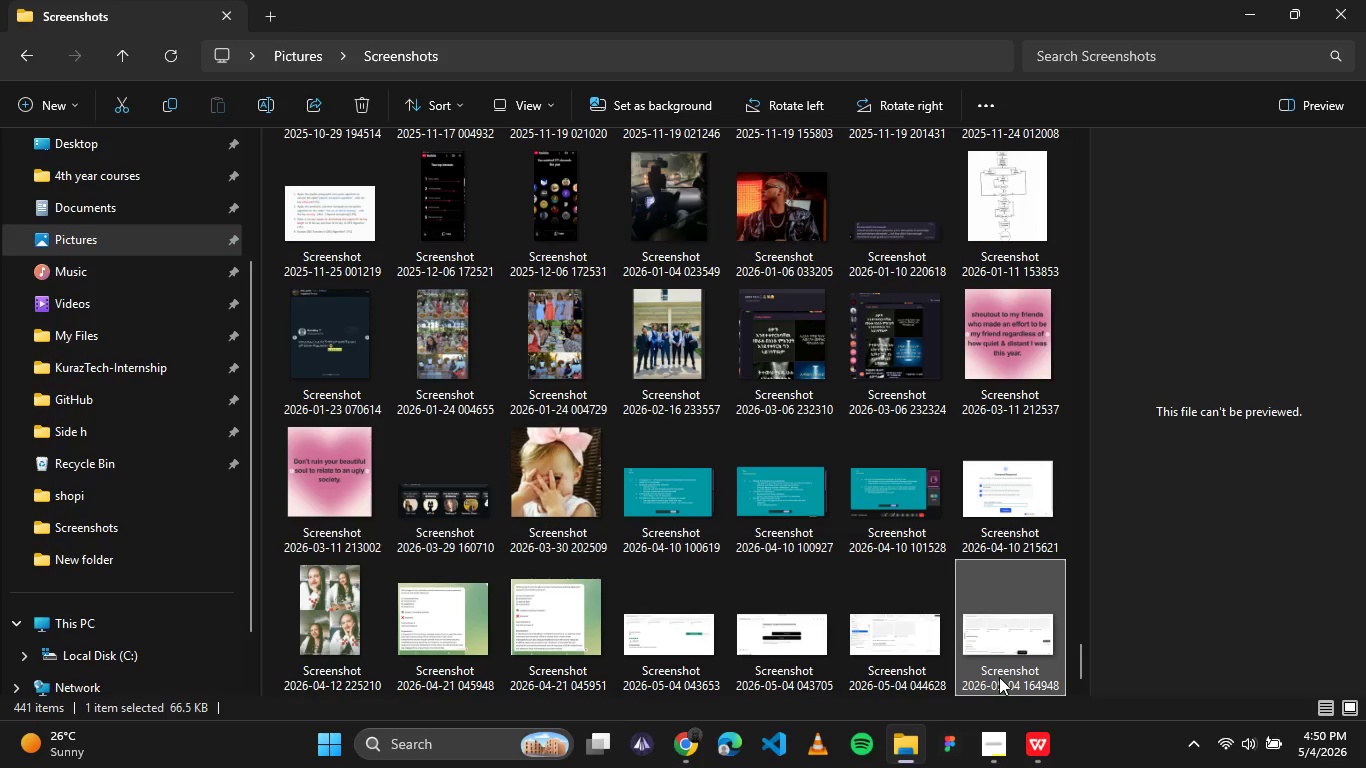 
left_click([999, 677])
 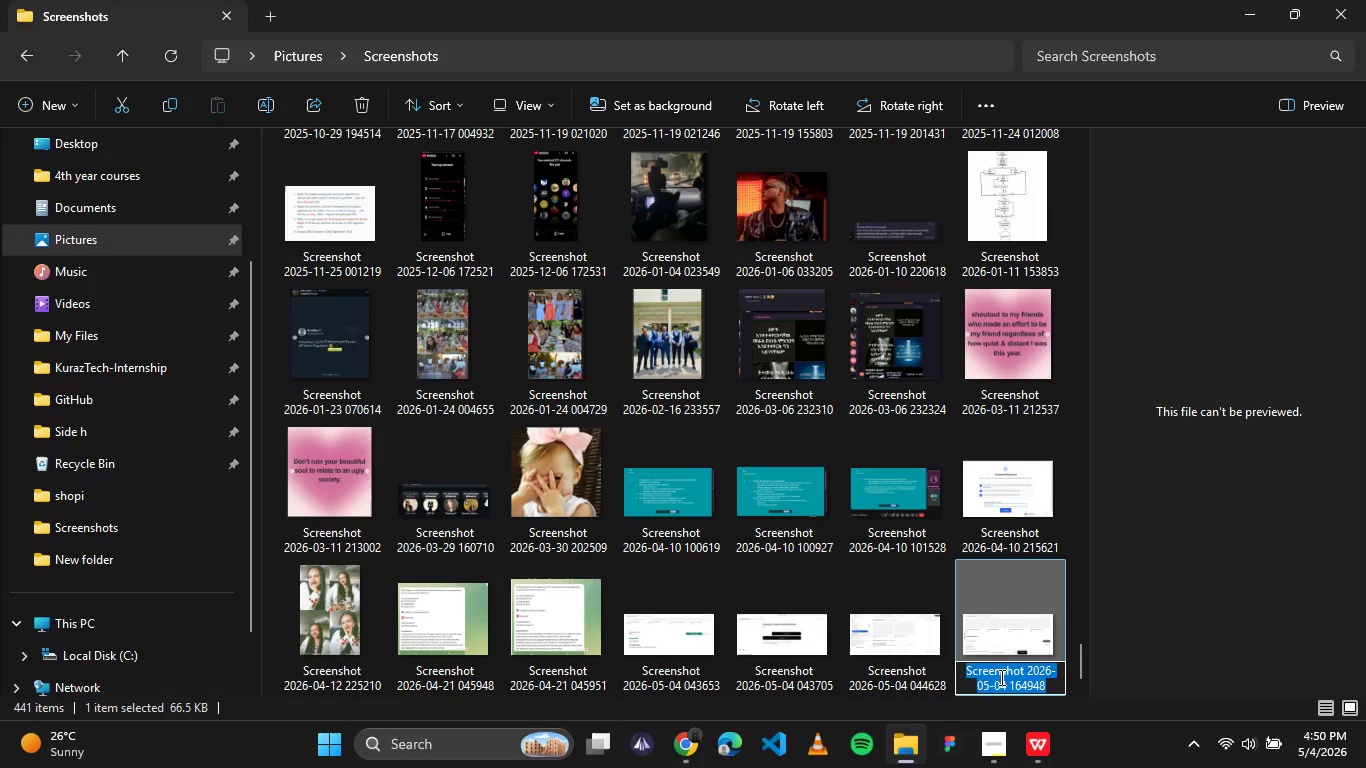 
type(product_page_reviewss)
 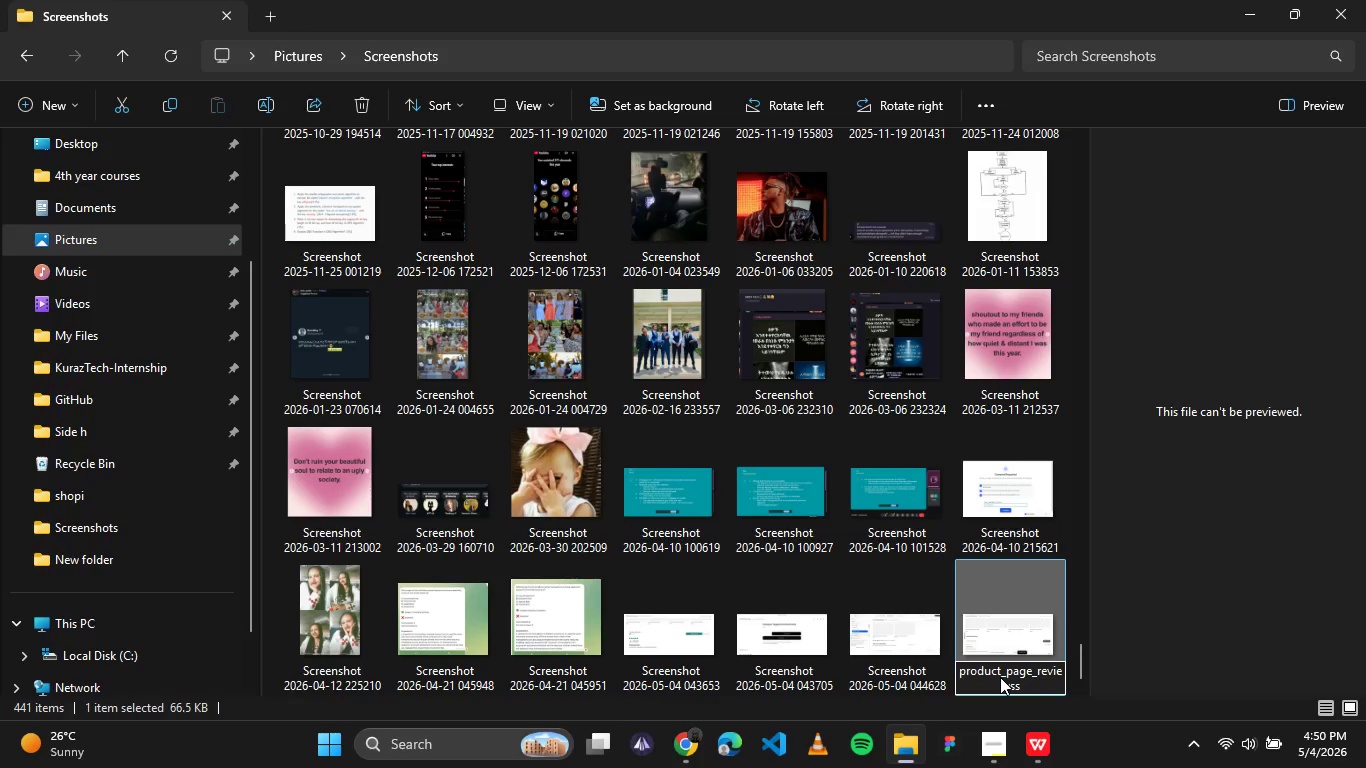 
 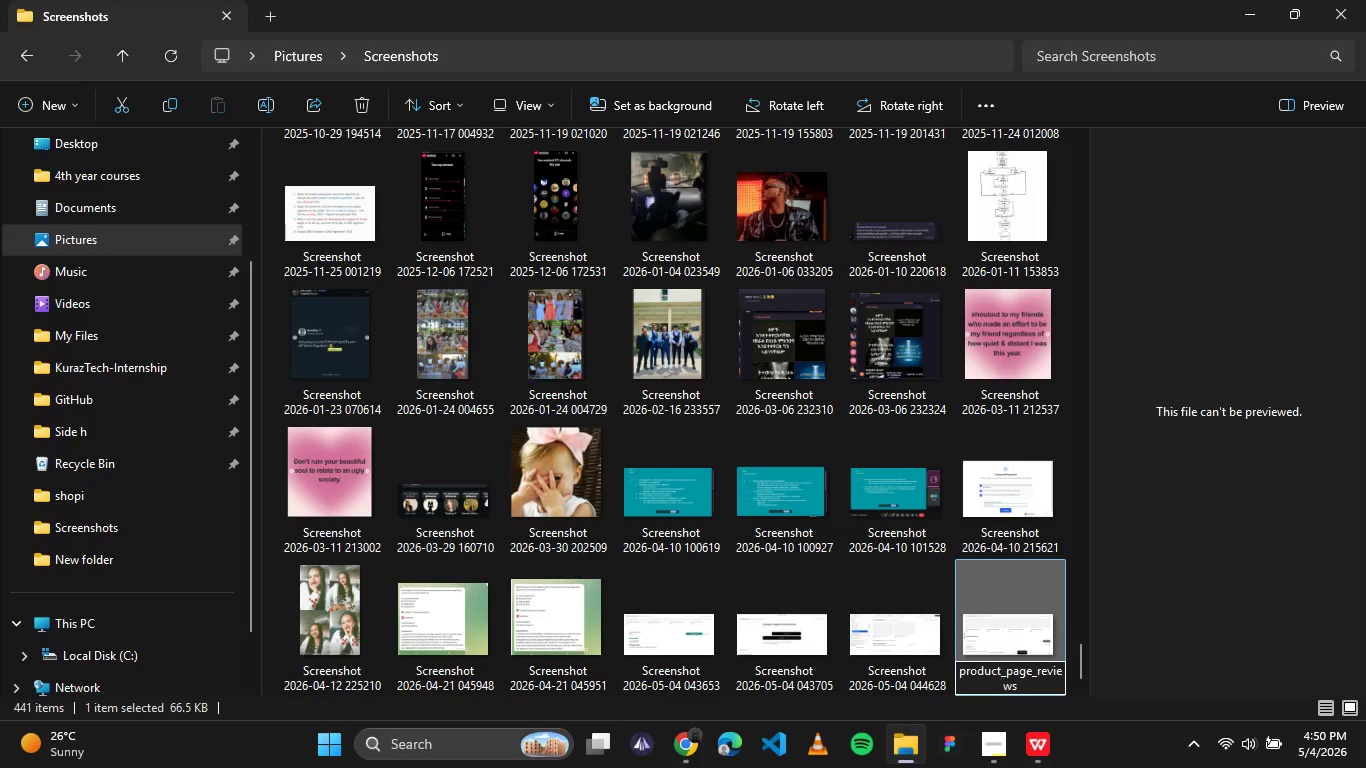 
key(Enter)
 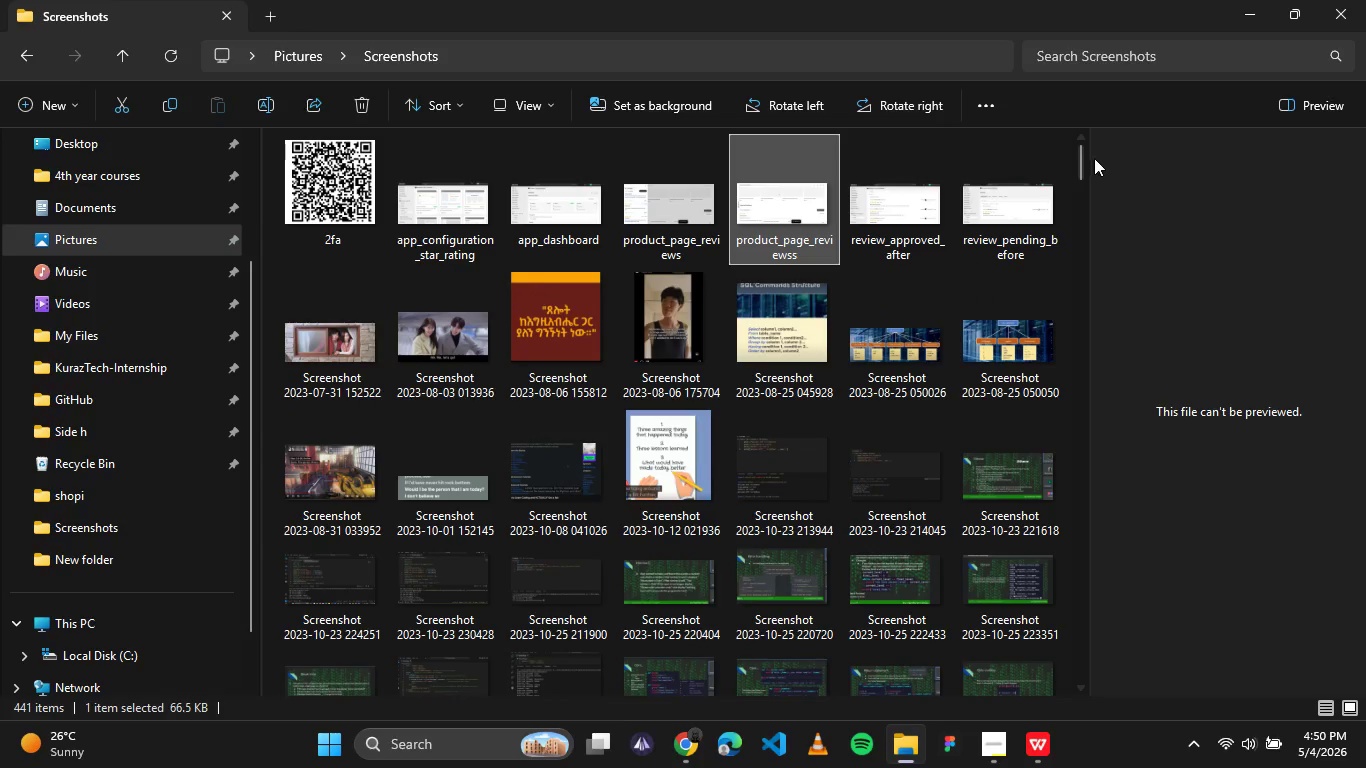 
left_click_drag(start_coordinate=[1082, 168], to_coordinate=[1085, 686])